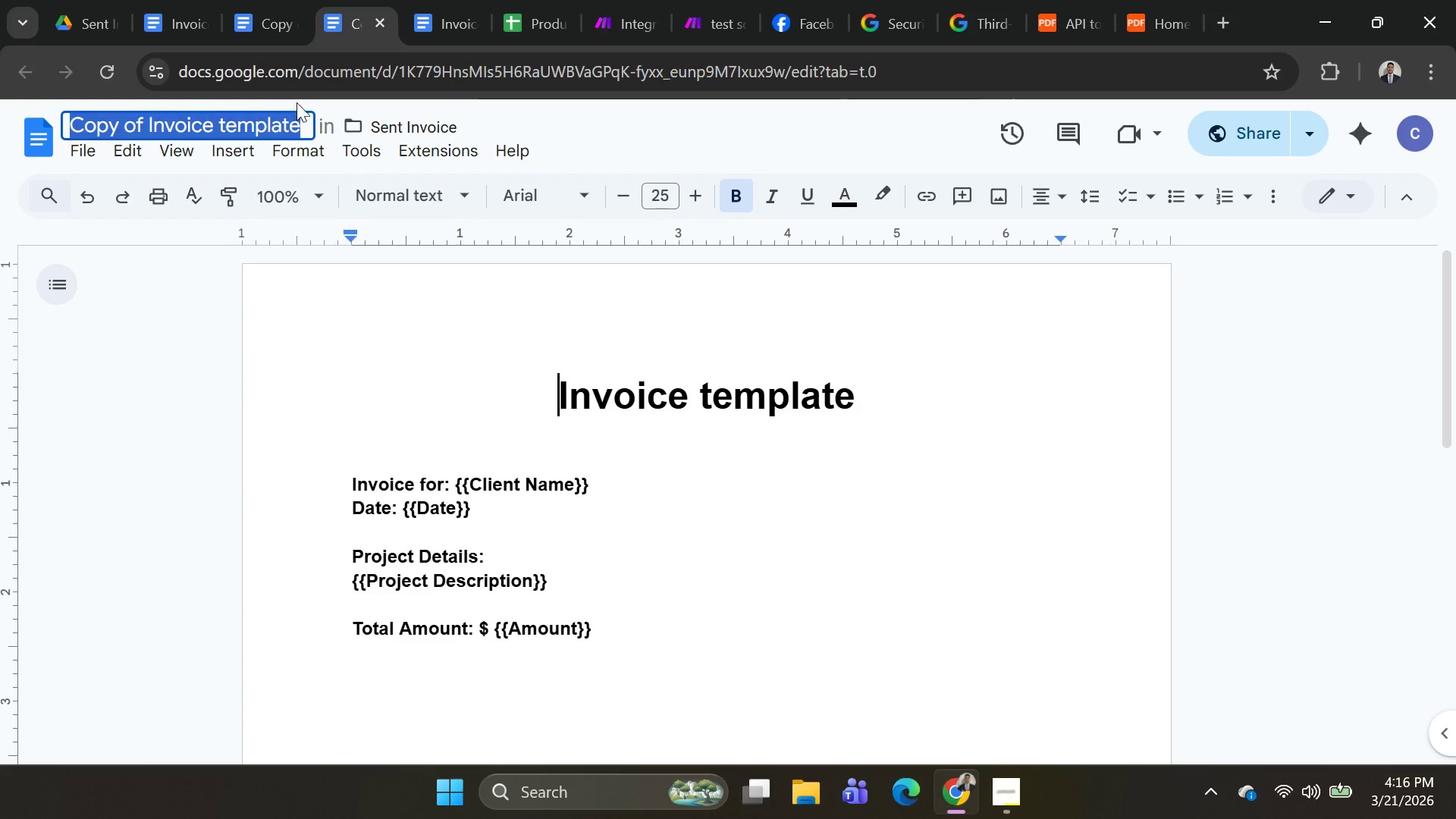 
key(Control+C)
 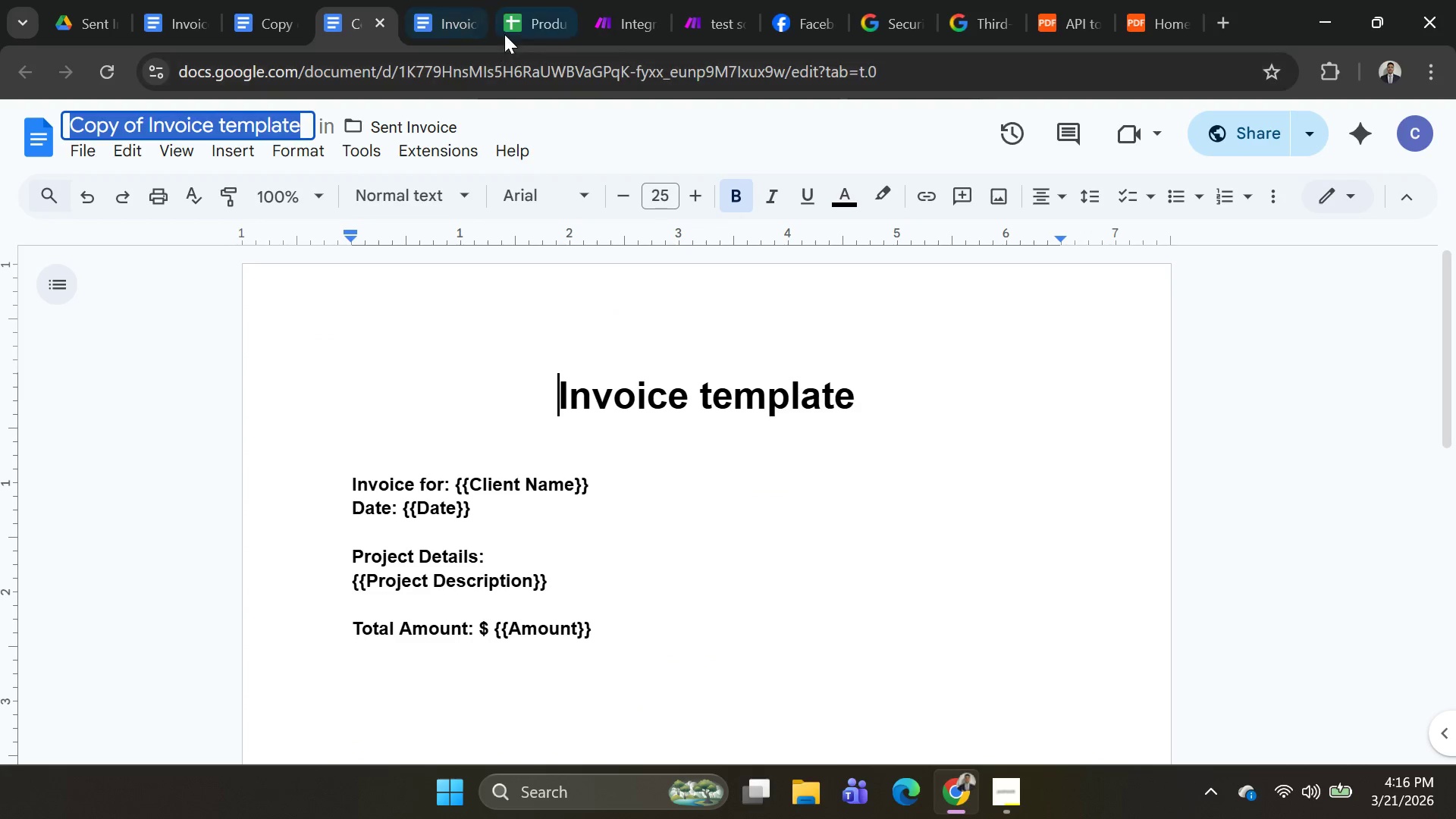 
left_click([510, 32])
 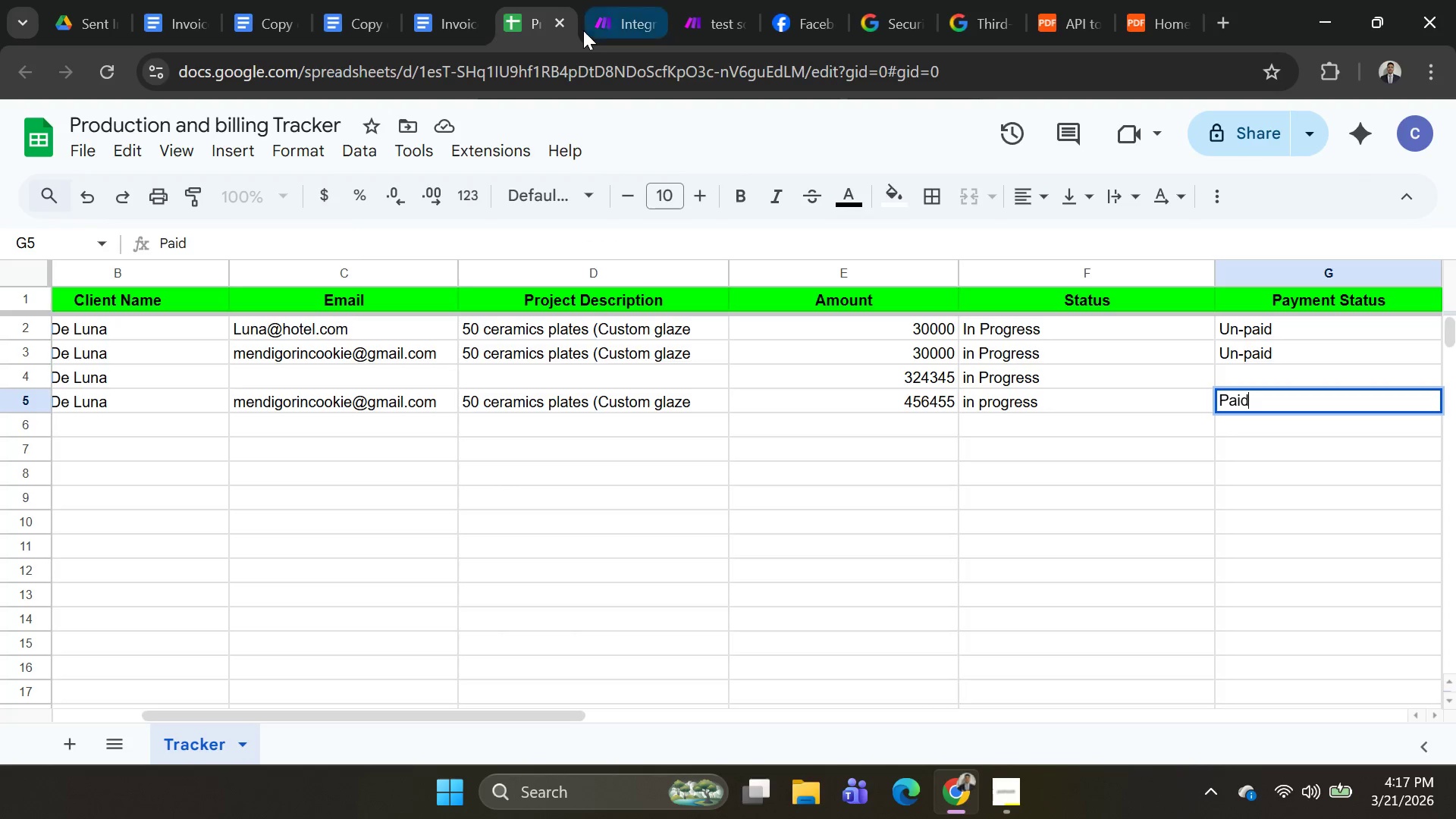 
left_click([608, 30])
 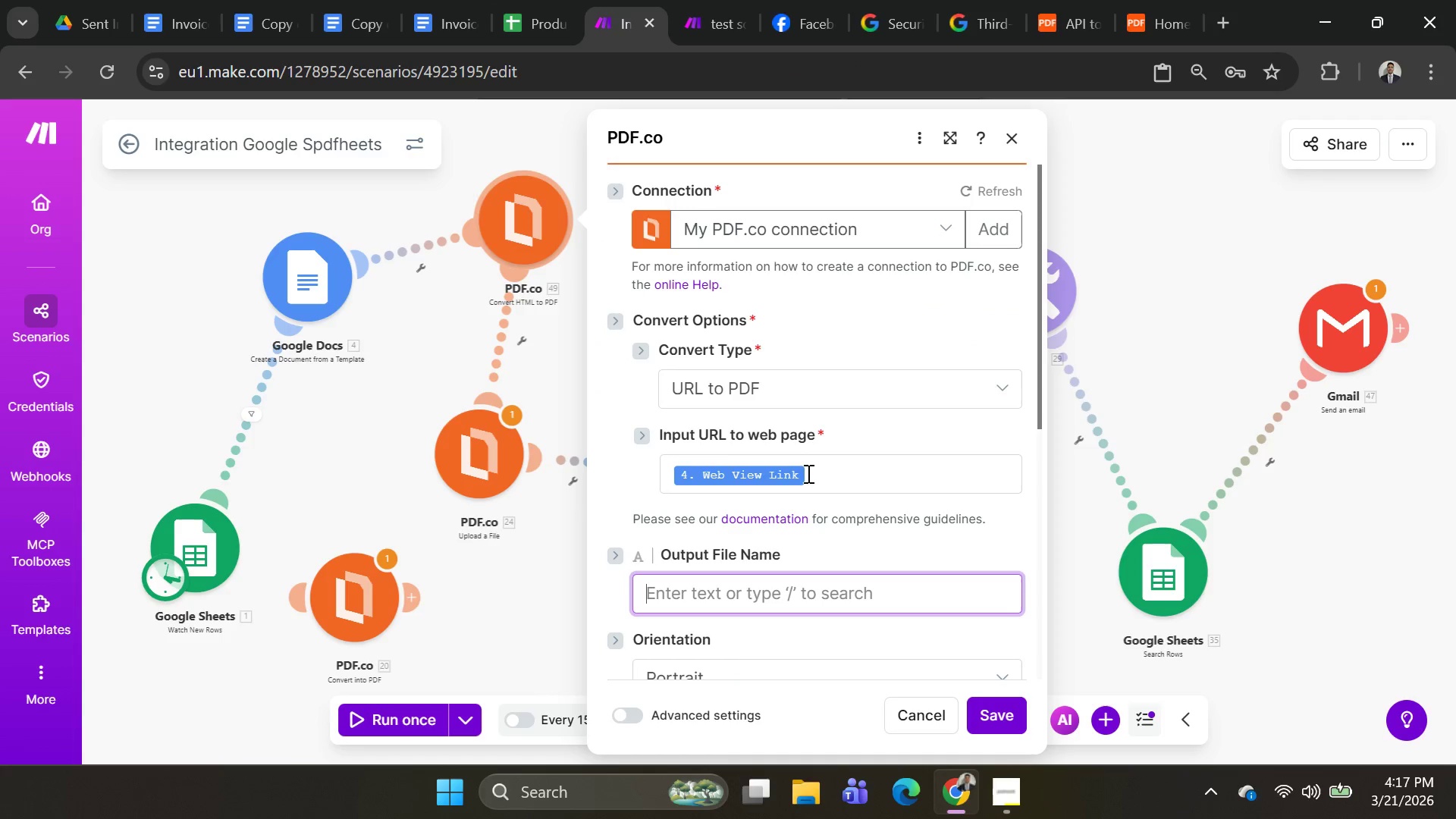 
key(Control+V)
 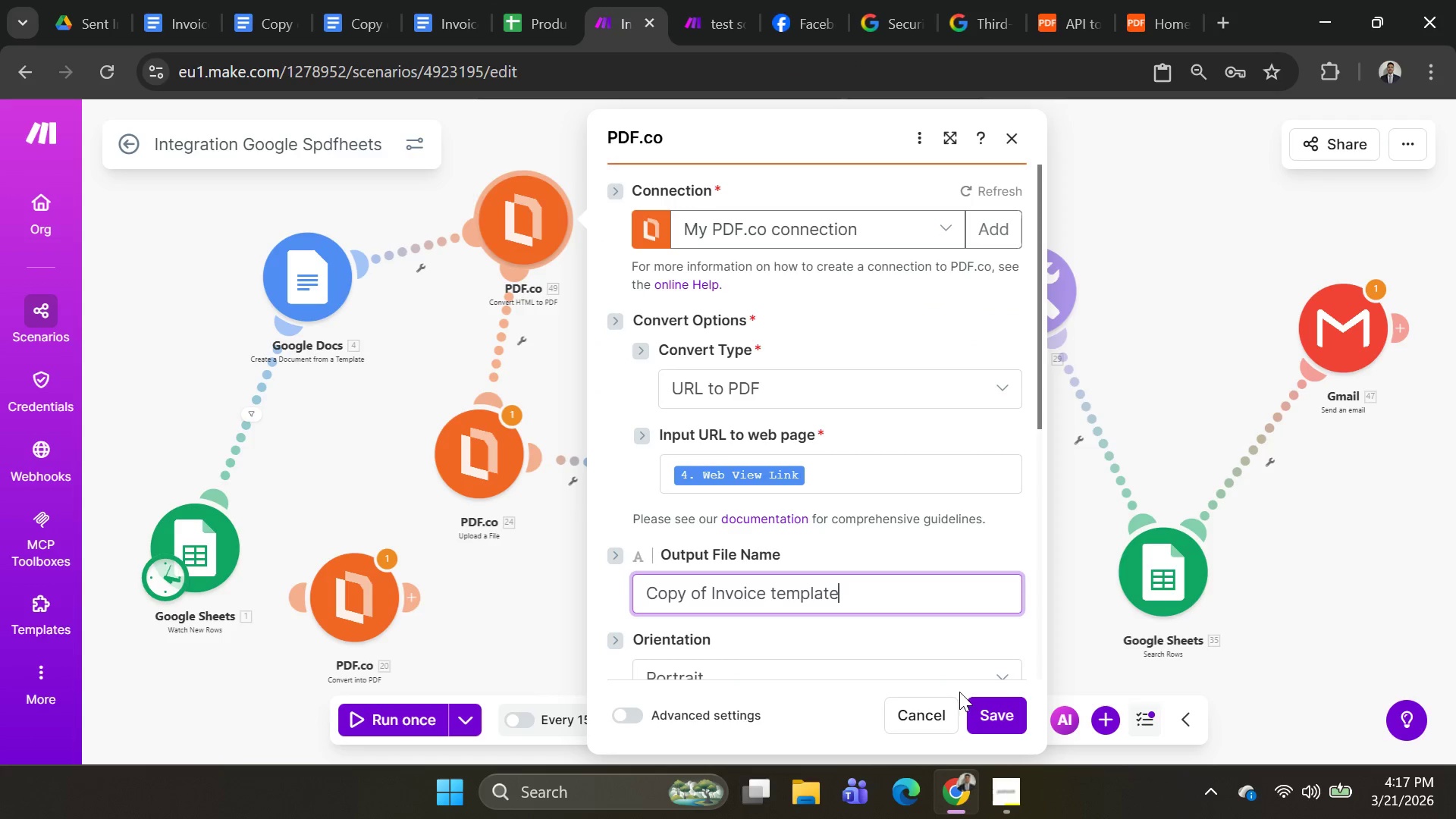 
left_click([995, 704])
 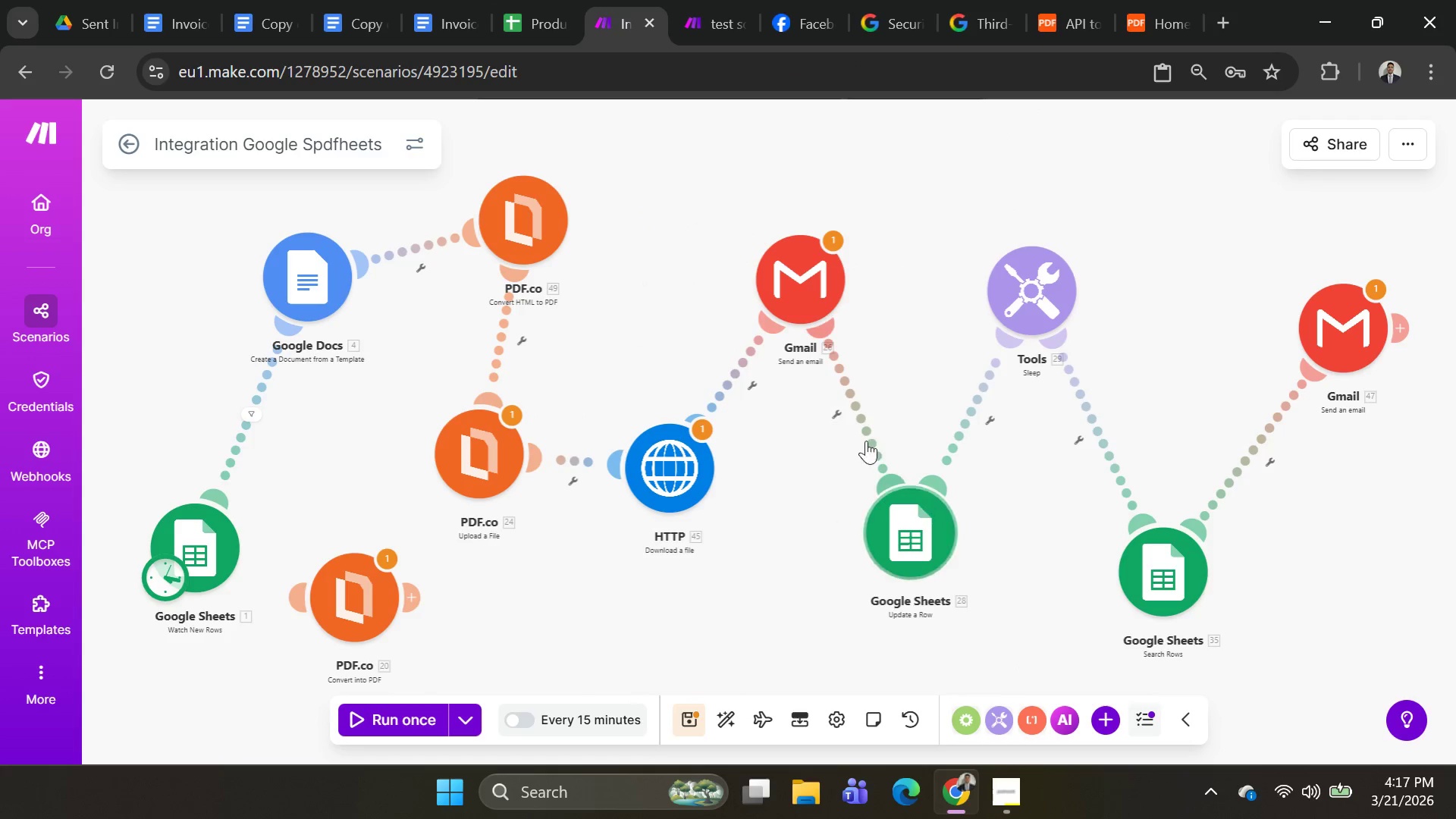 
scroll: coordinate [849, 434], scroll_direction: none, amount: 0.0
 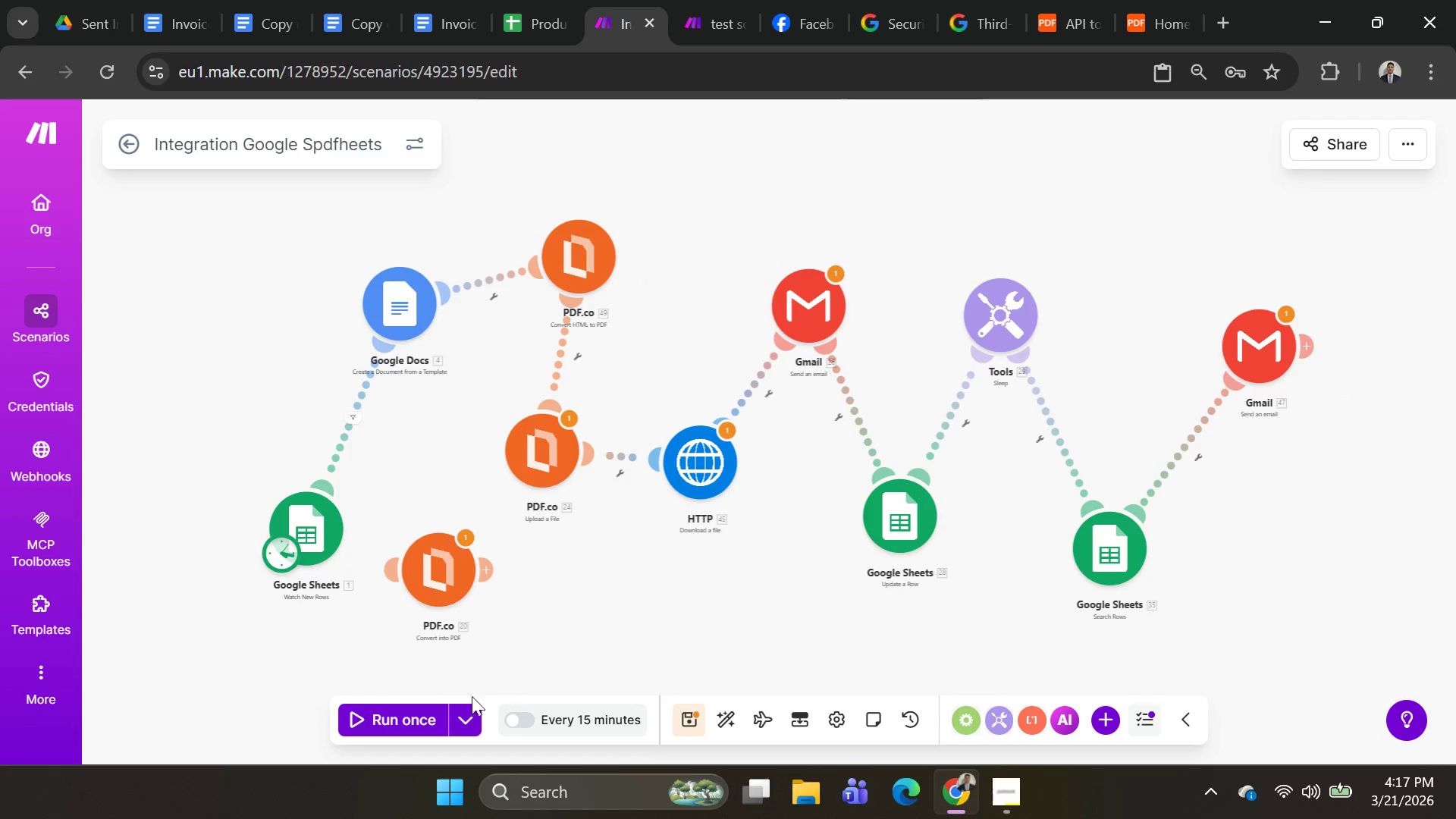 
left_click([465, 711])
 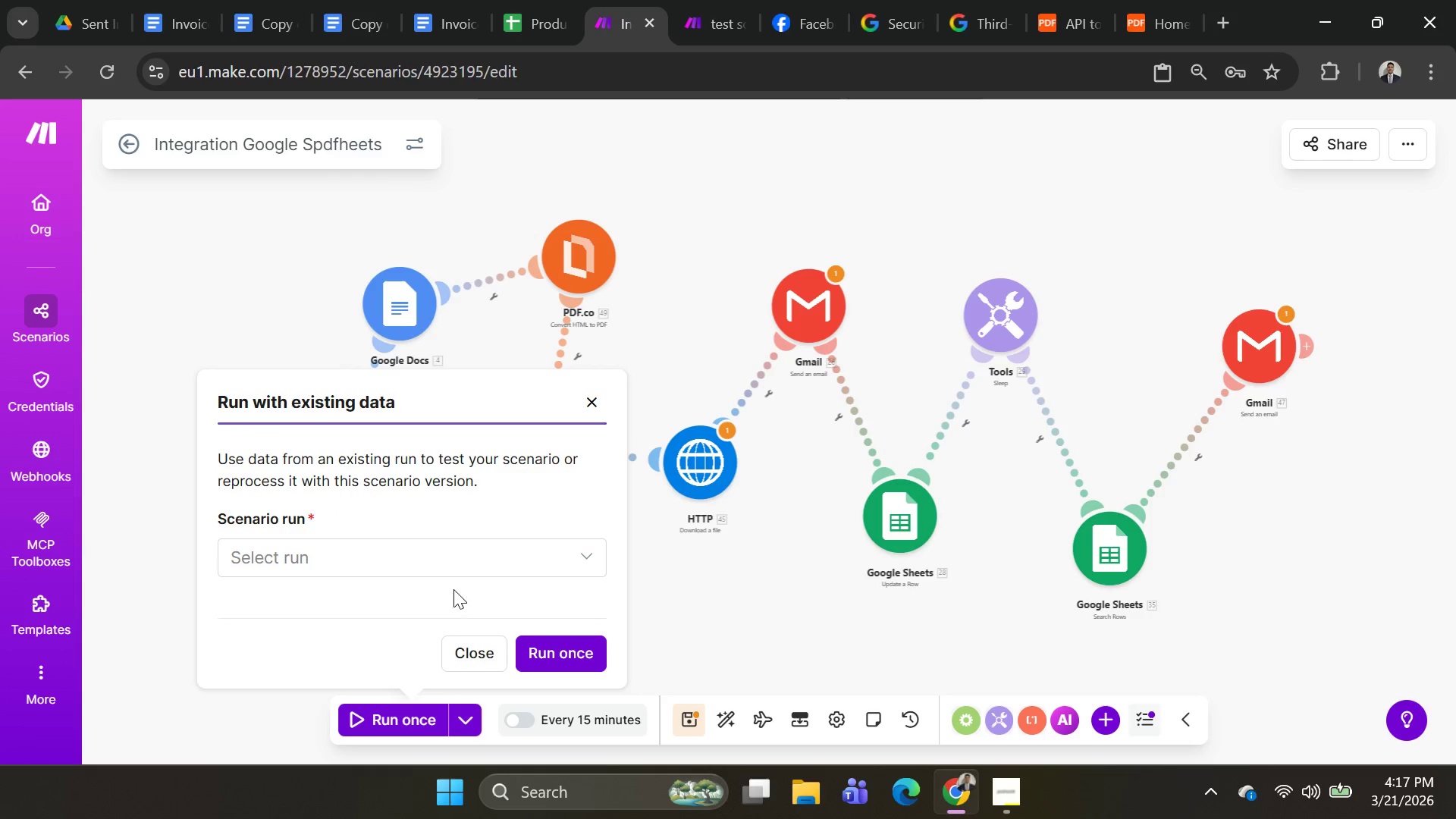 
left_click([457, 570])
 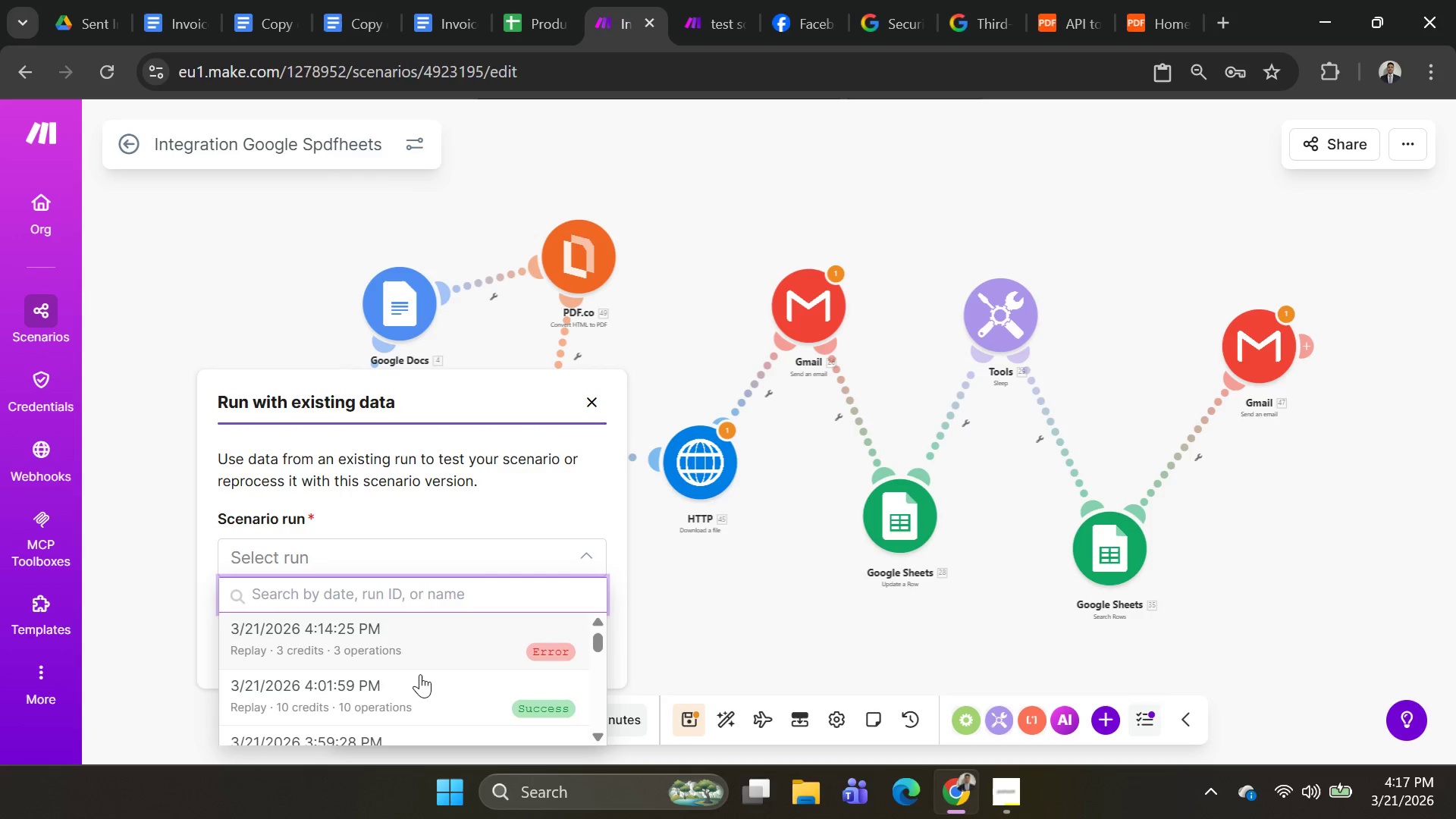 
left_click([417, 697])
 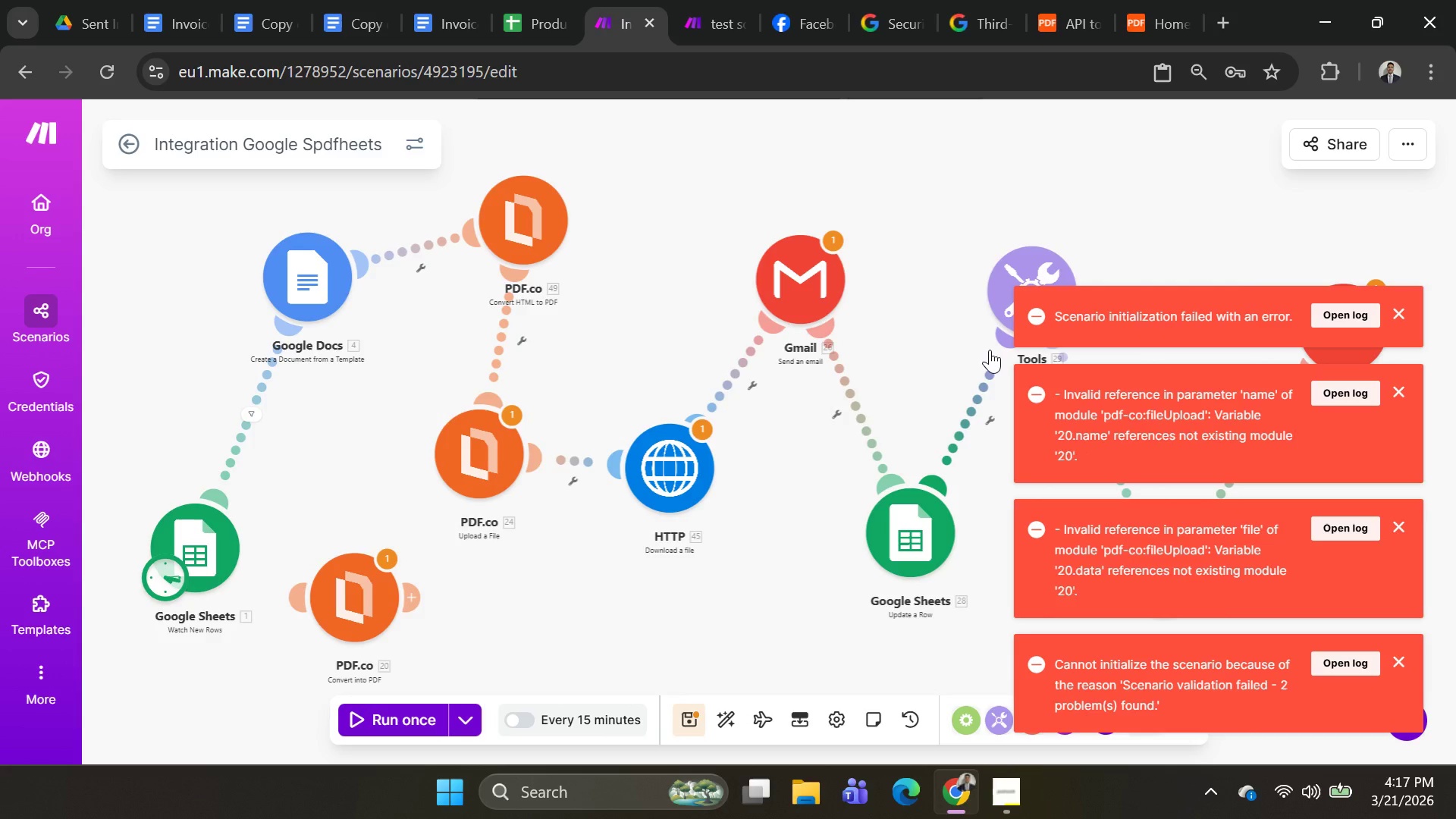 
wait(9.8)
 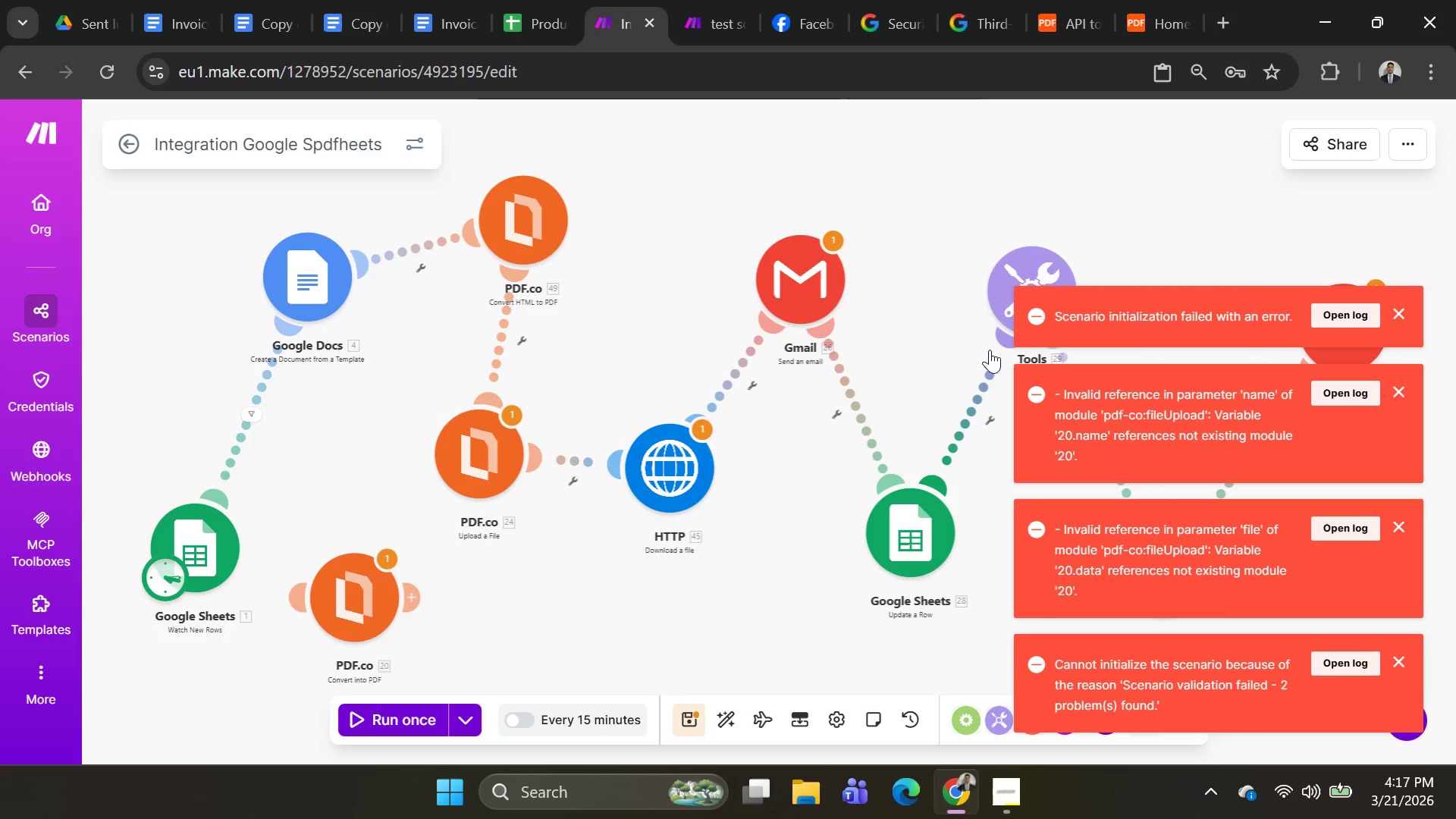 
double_click([1043, 373])
 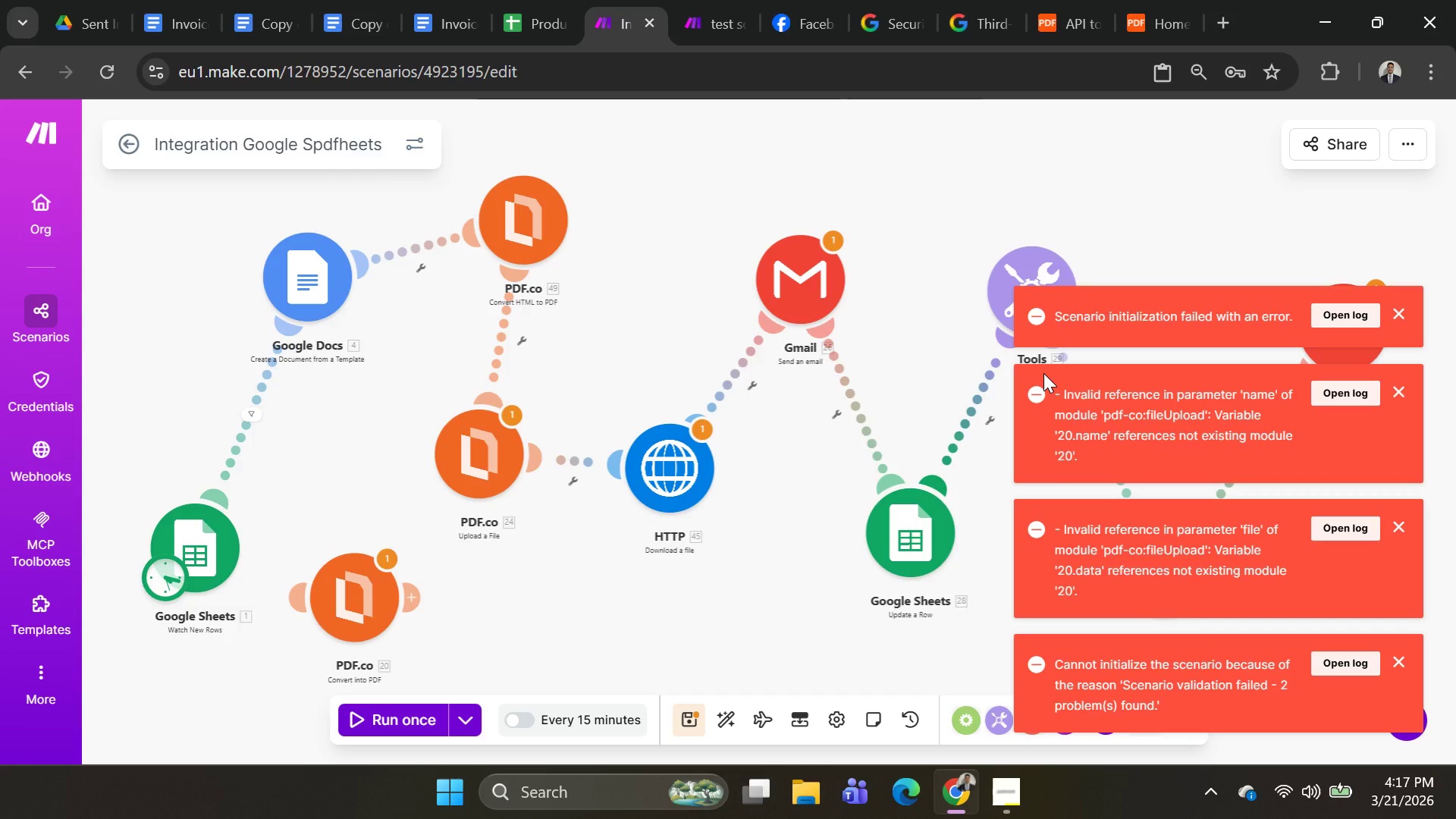 
wait(13.38)
 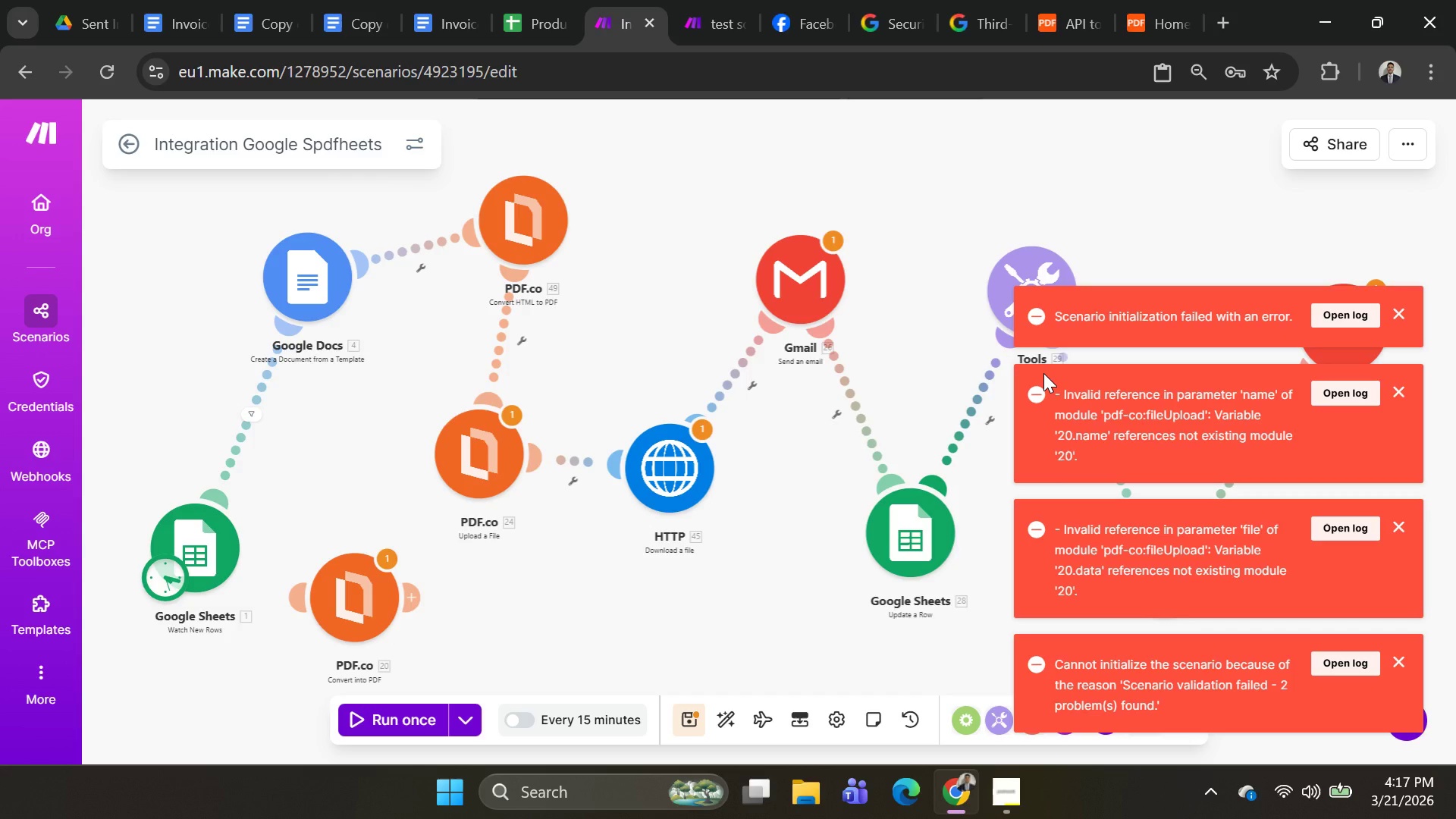 
left_click_drag(start_coordinate=[484, 450], to_coordinate=[484, 516])
 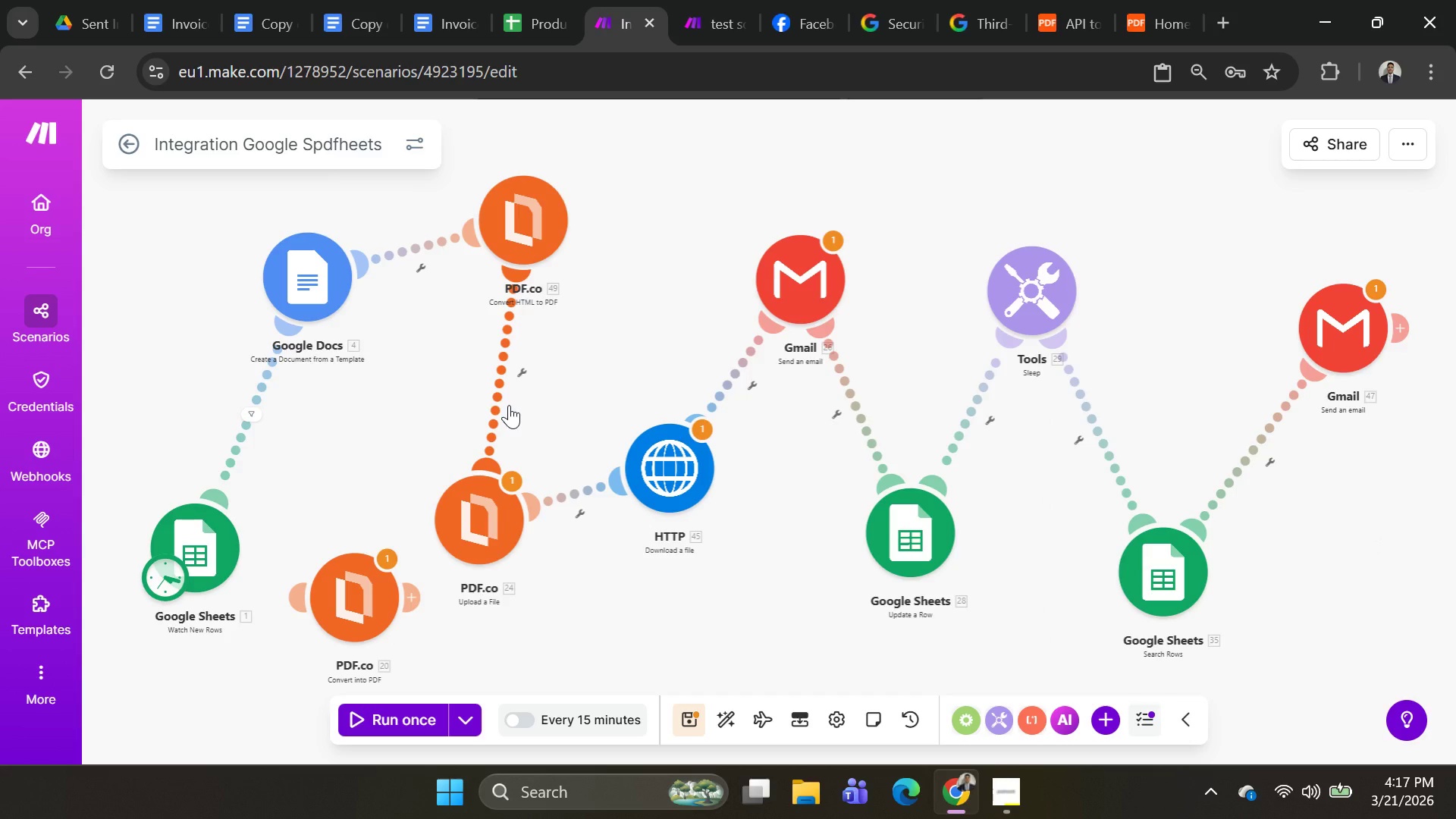 
right_click([499, 389])
 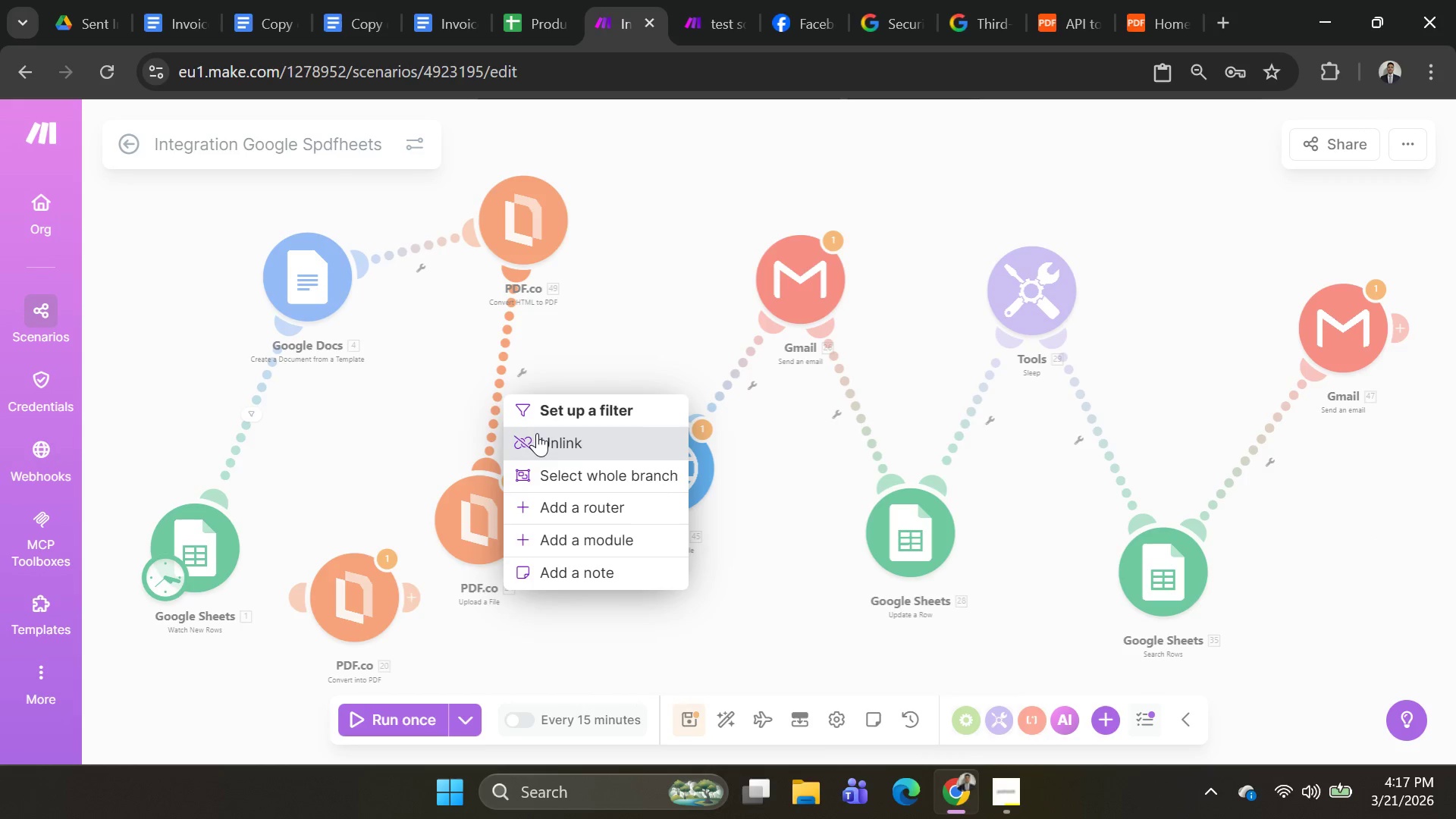 
left_click([541, 433])
 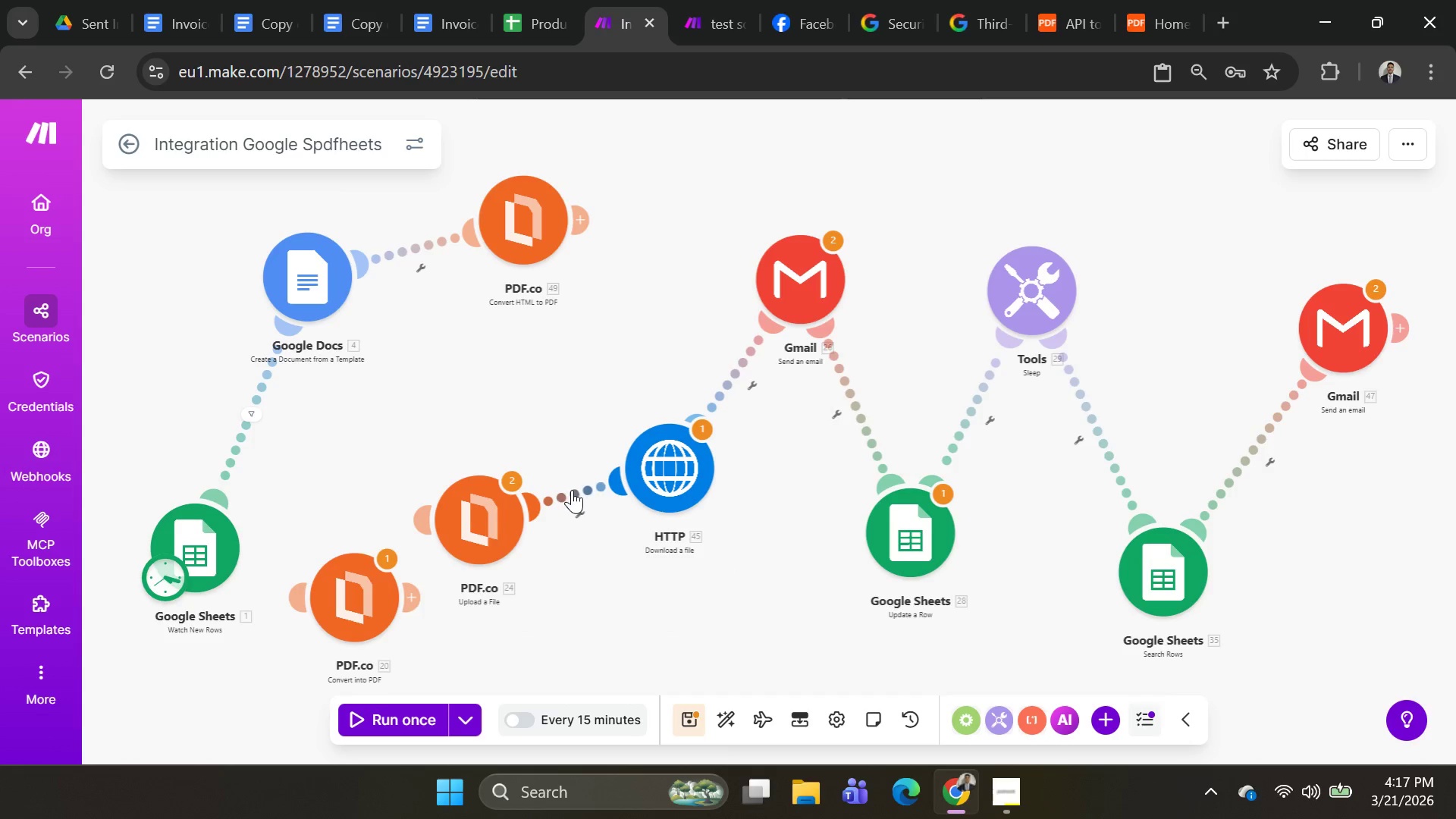 
right_click([572, 491])
 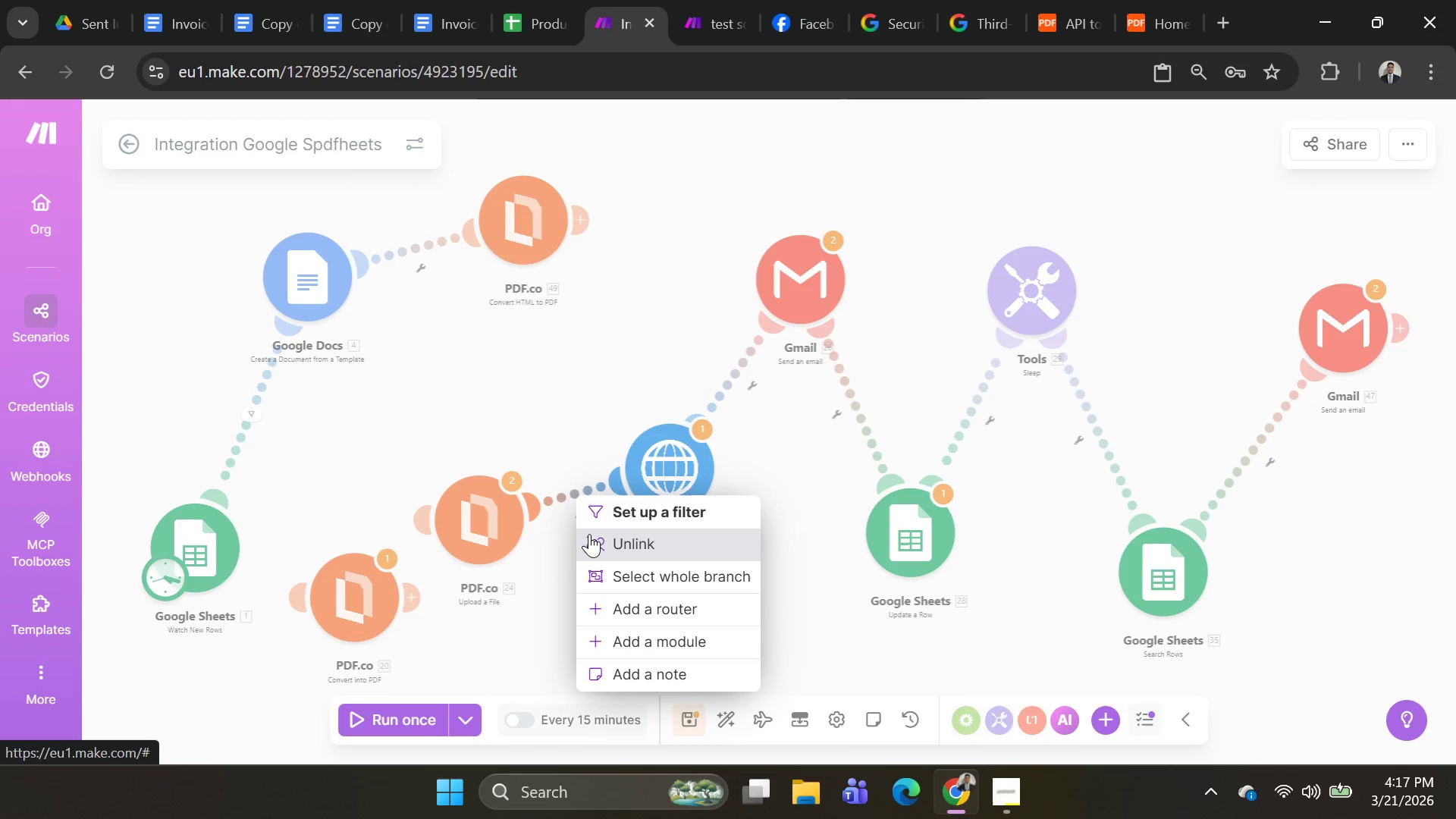 
left_click([599, 534])
 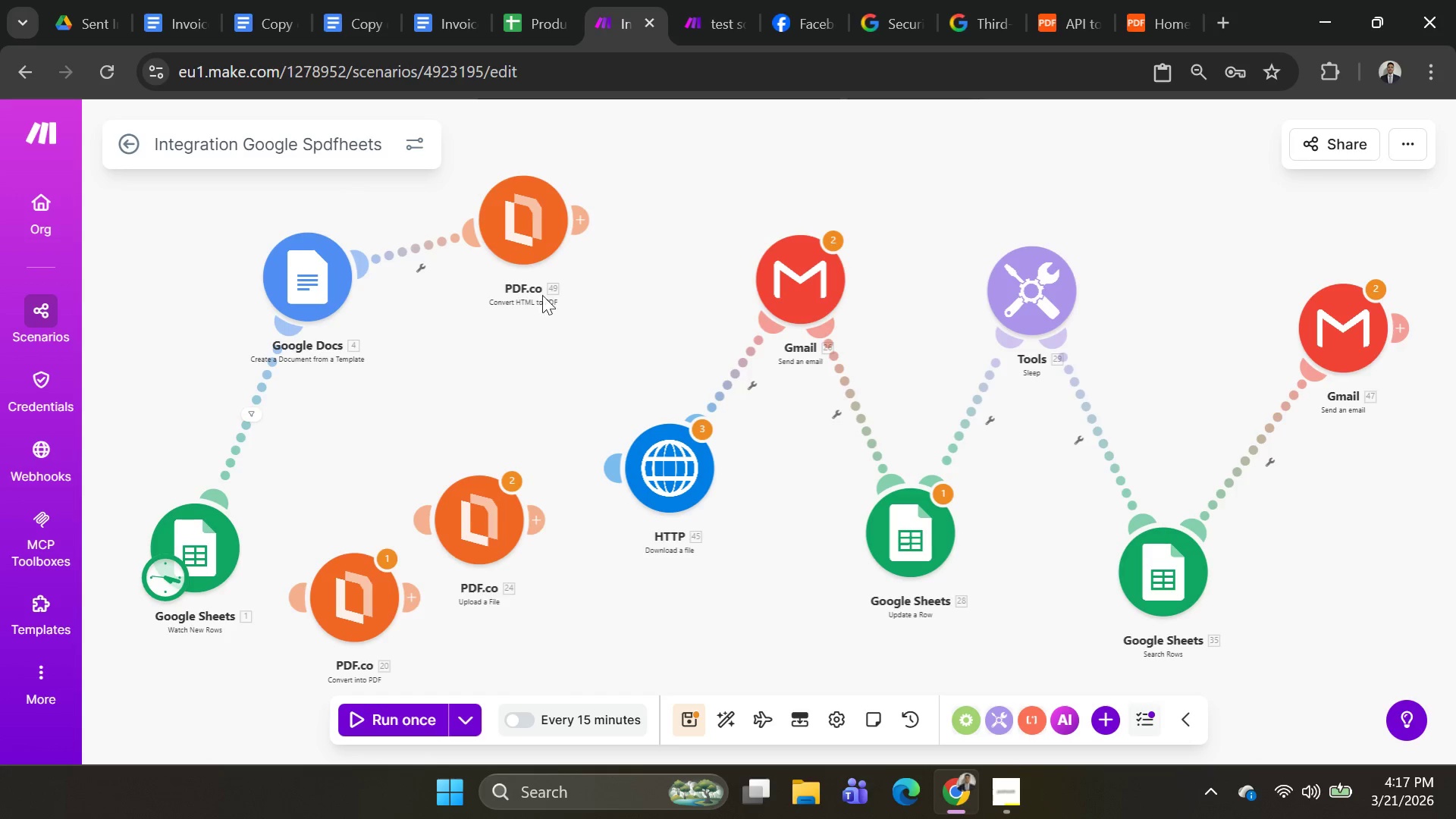 
left_click([497, 508])
 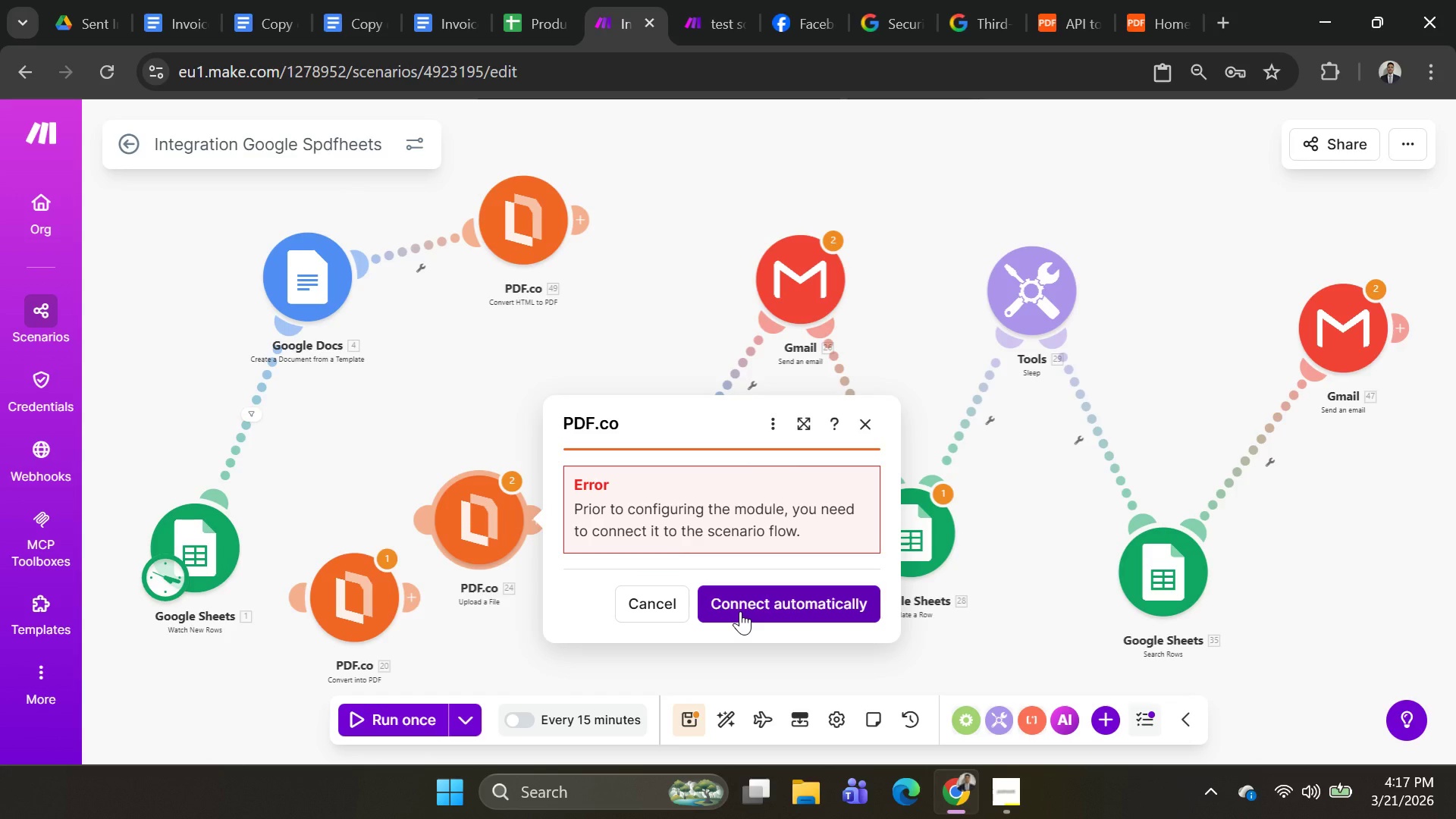 
left_click([739, 611])
 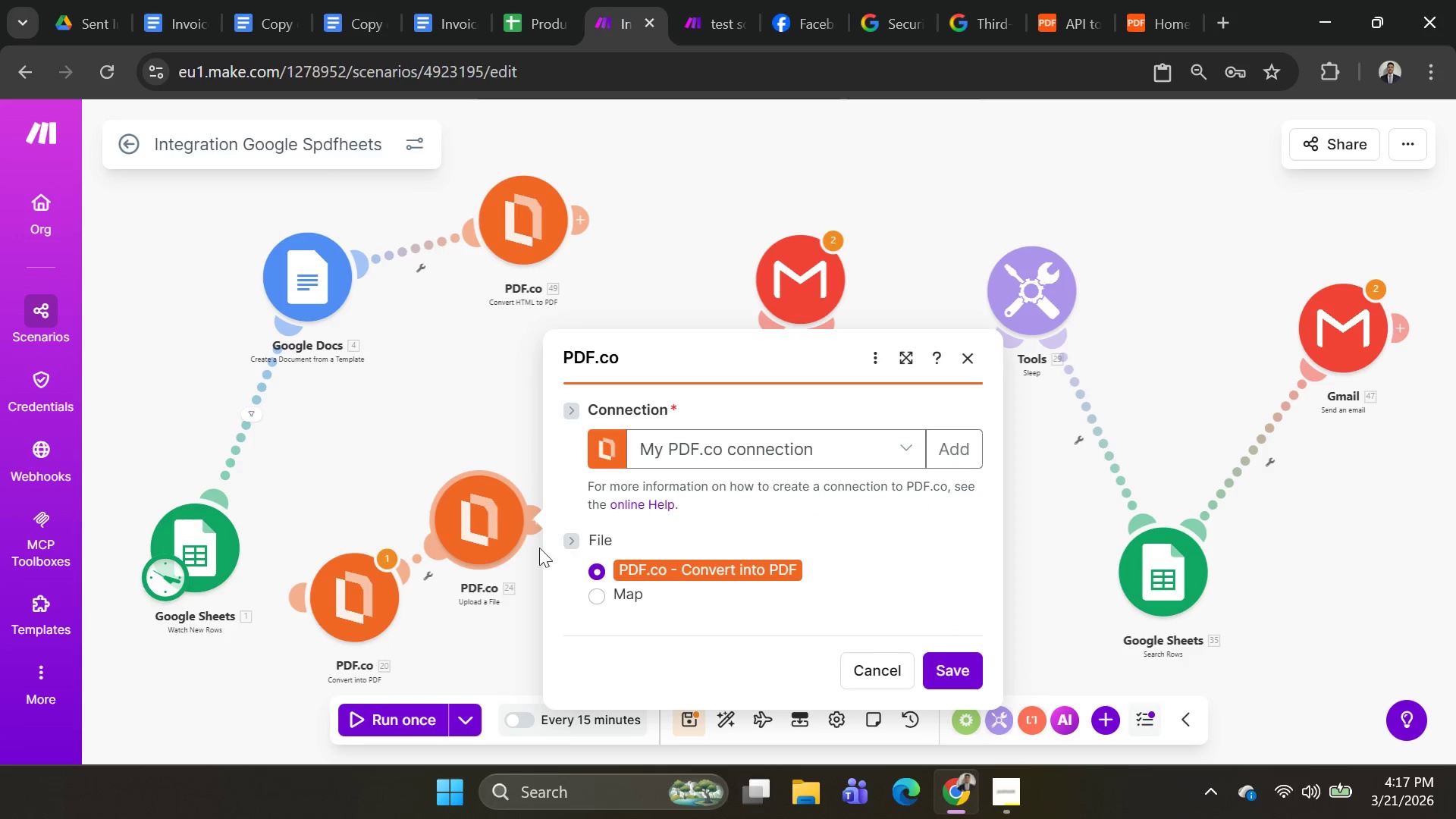 
left_click_drag(start_coordinate=[485, 526], to_coordinate=[459, 400])
 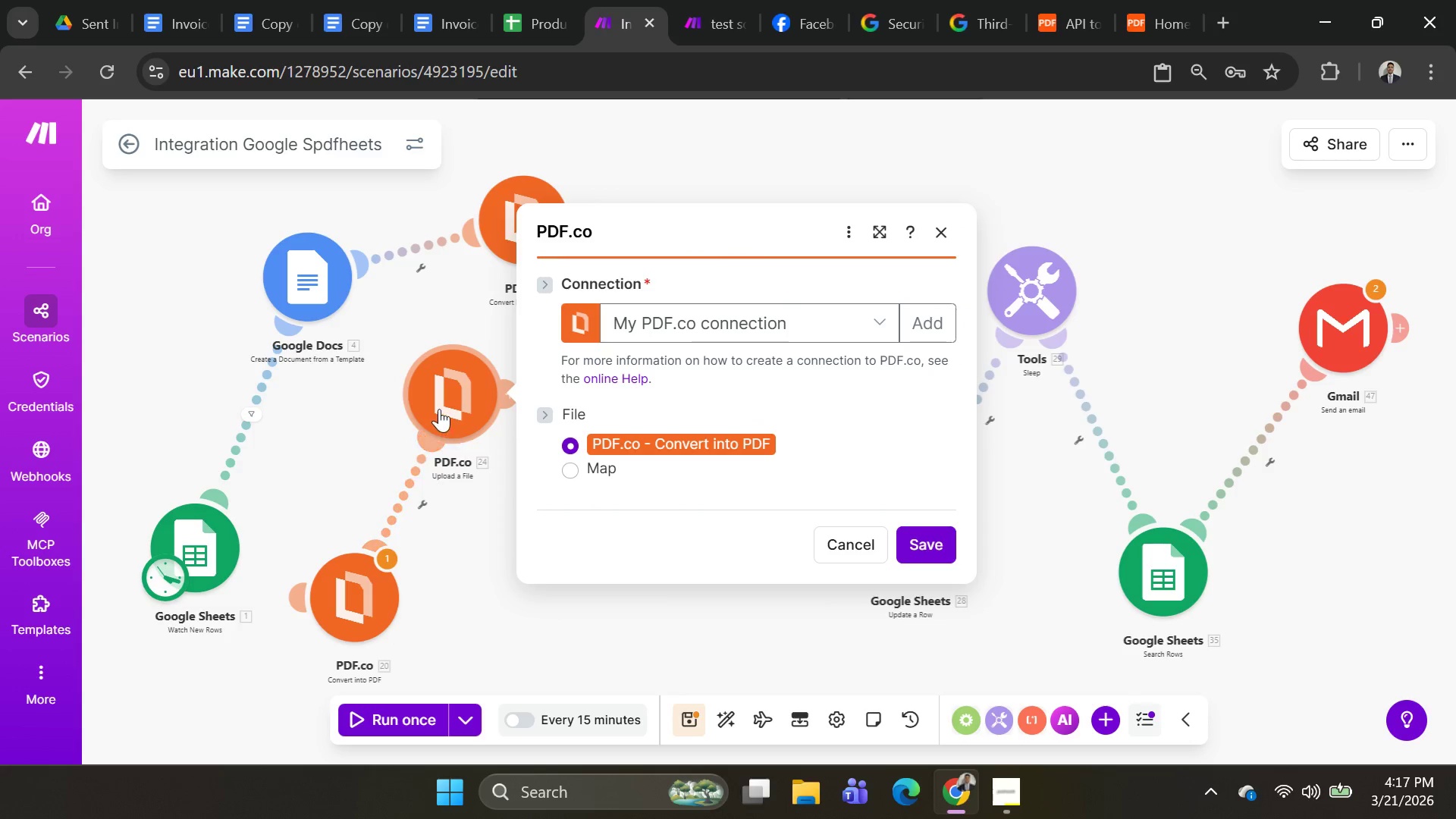 
left_click_drag(start_coordinate=[439, 406], to_coordinate=[527, 489])
 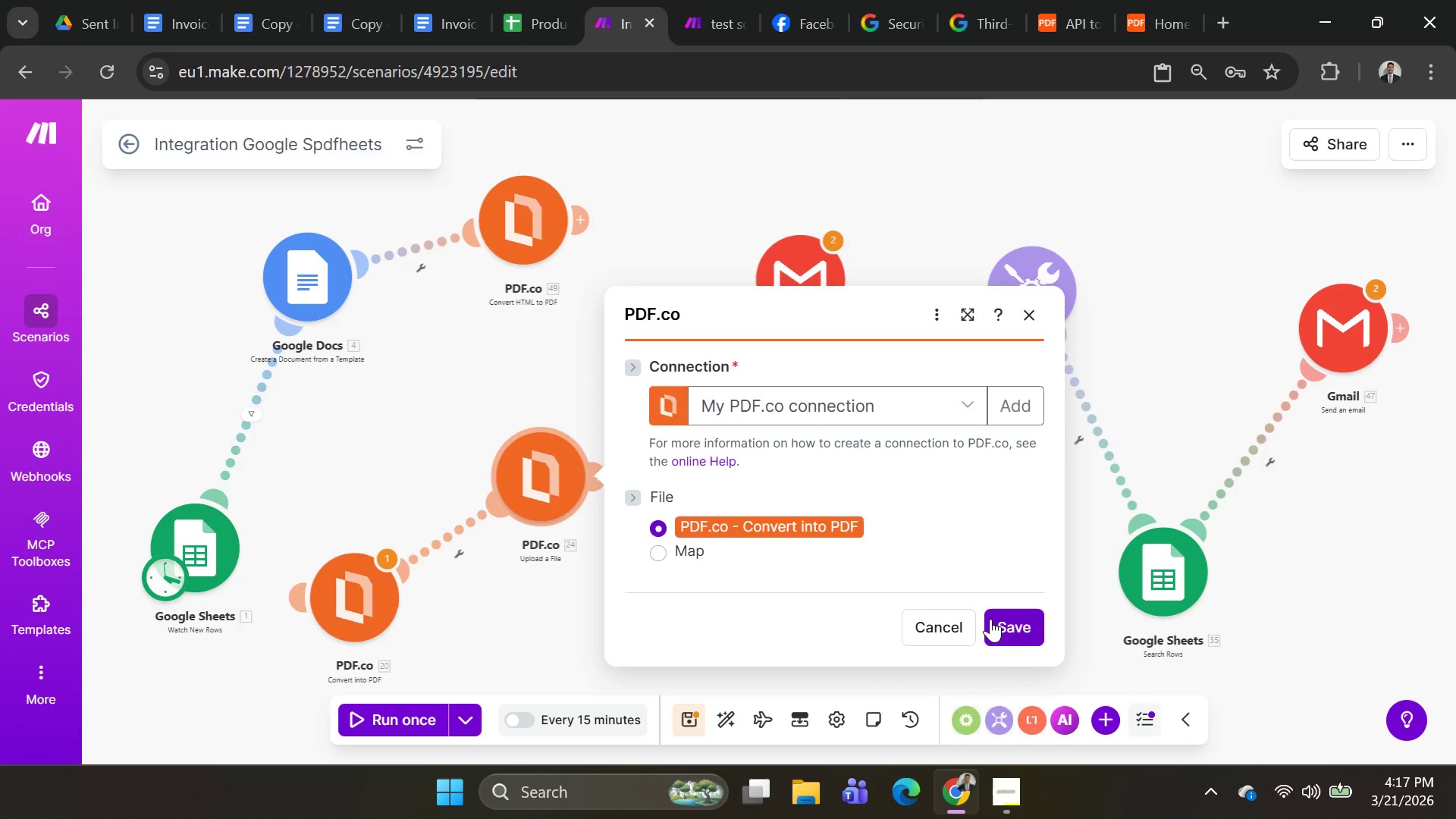 
left_click([999, 635])
 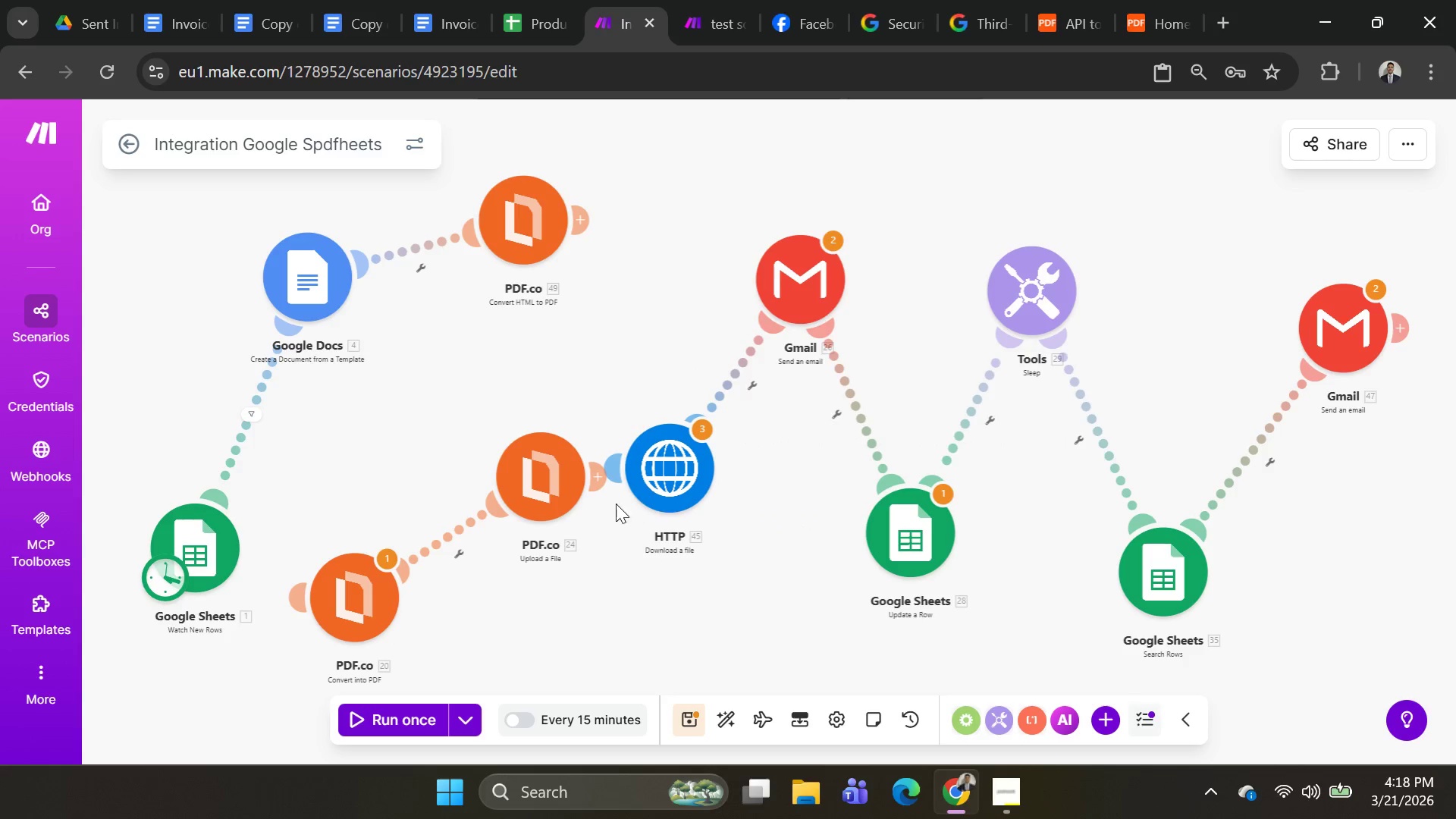 
left_click_drag(start_coordinate=[634, 488], to_coordinate=[680, 551])
 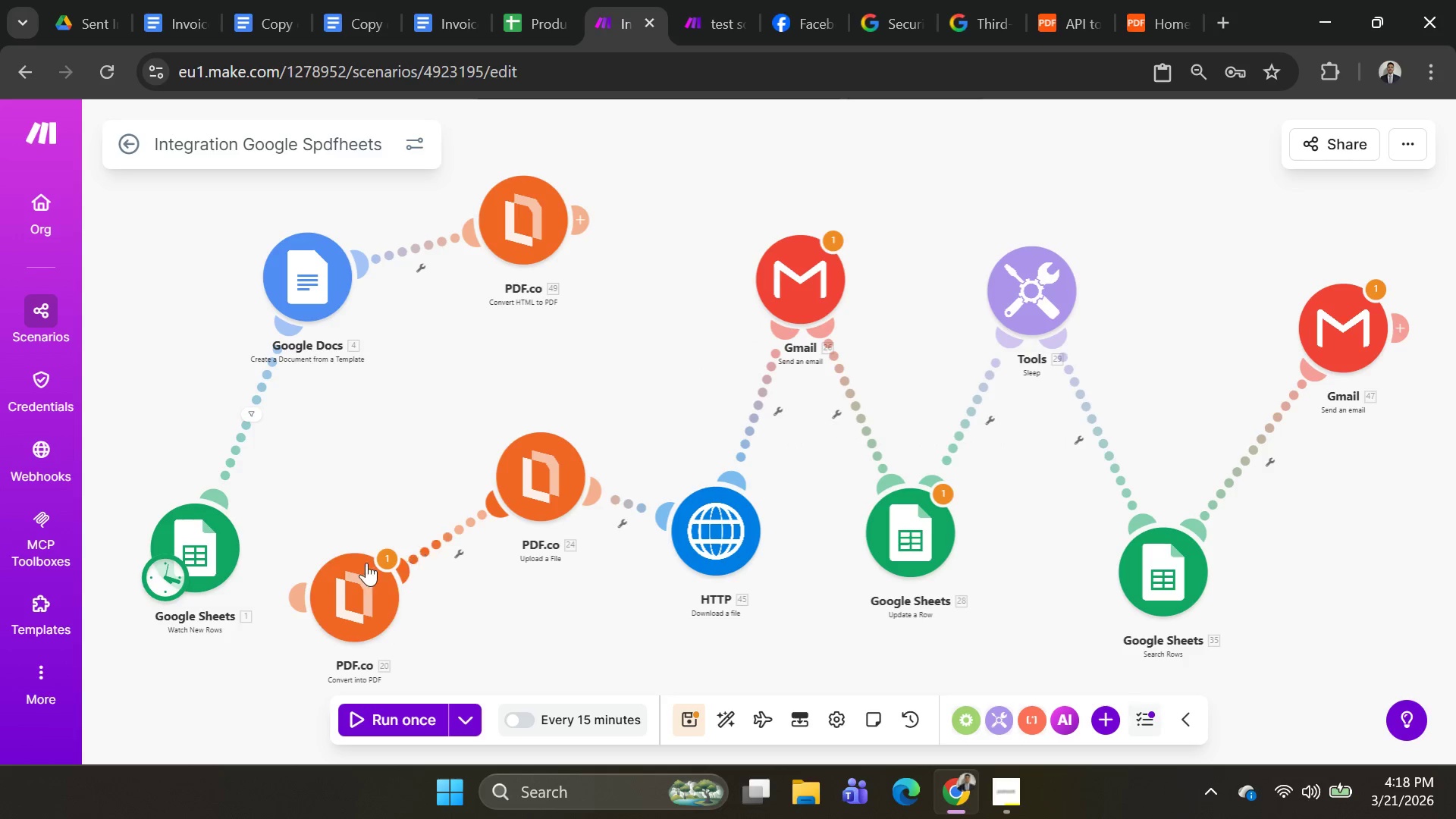 
left_click_drag(start_coordinate=[336, 571], to_coordinate=[626, 274])
 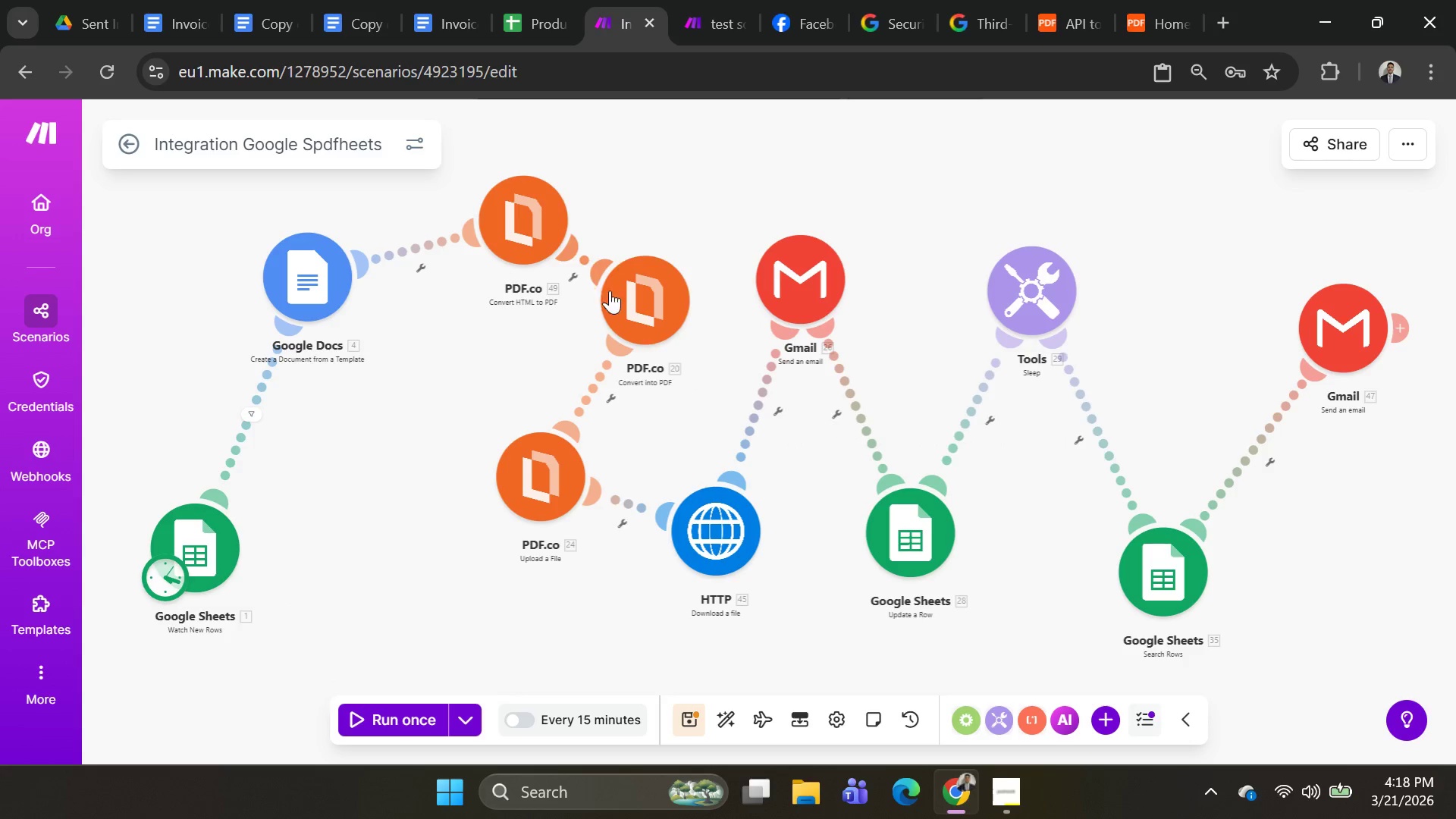 
left_click_drag(start_coordinate=[635, 295], to_coordinate=[658, 316])
 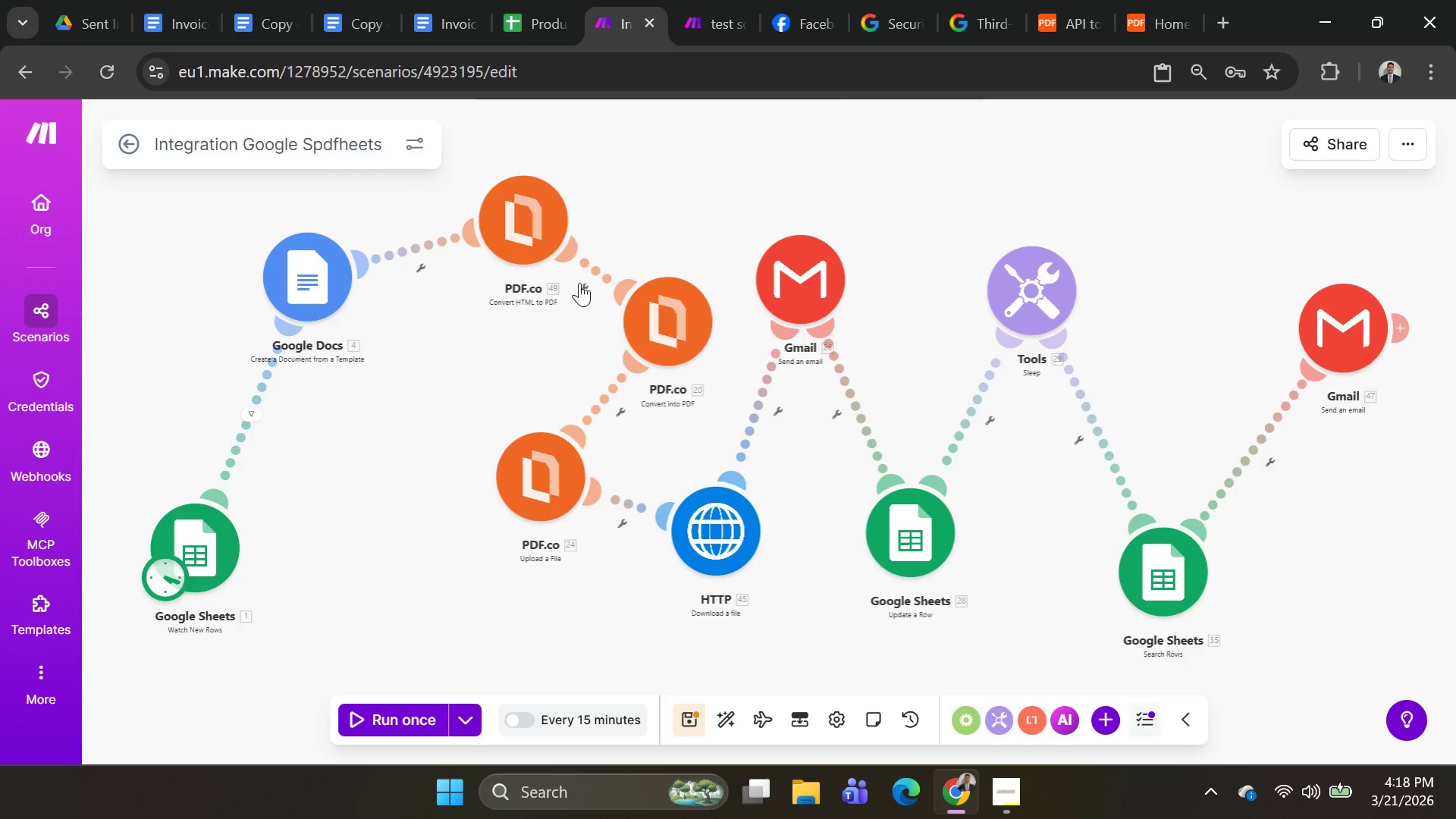 
wait(18.31)
 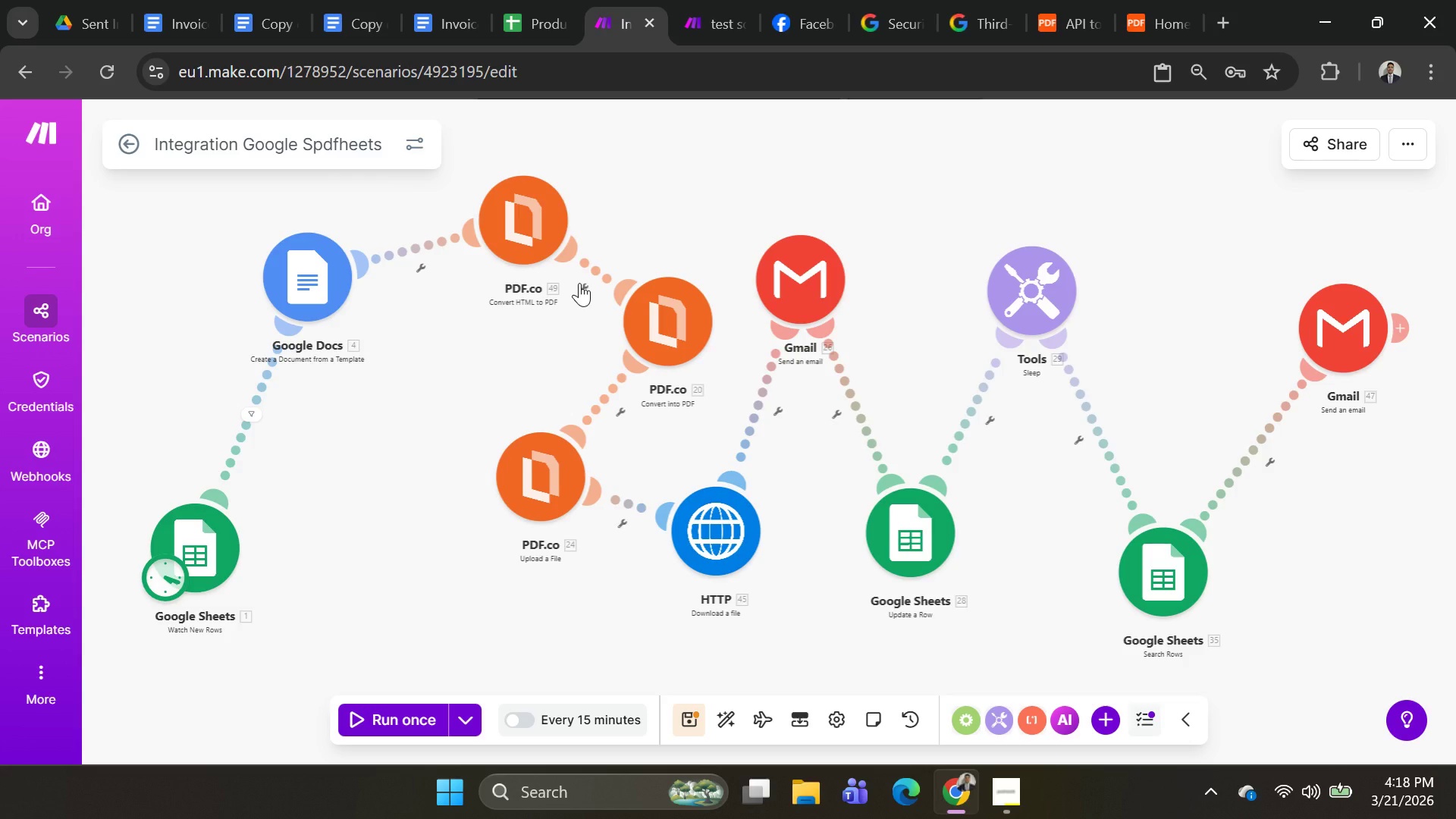 
right_click([607, 266])
 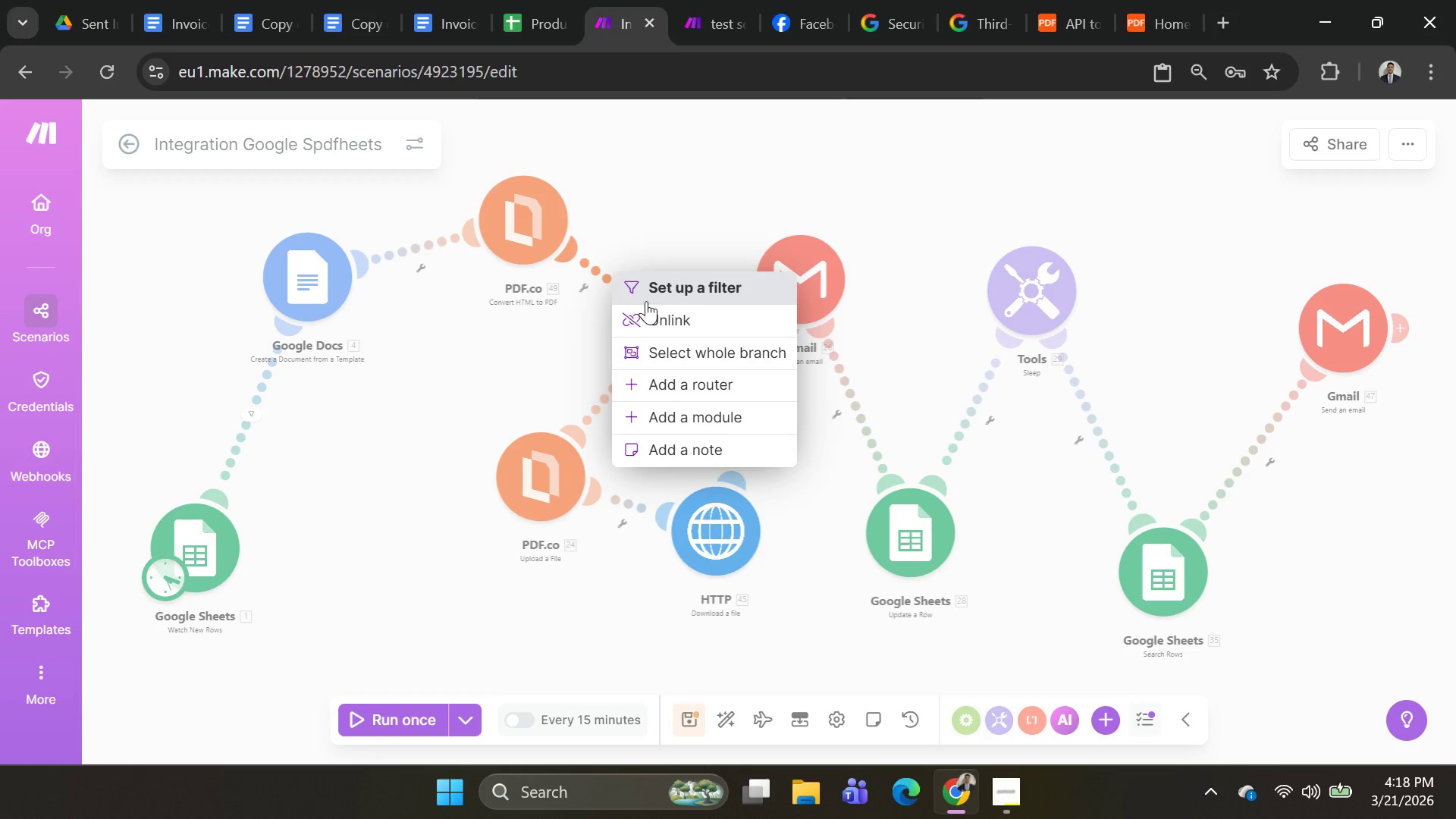 
left_click([670, 317])
 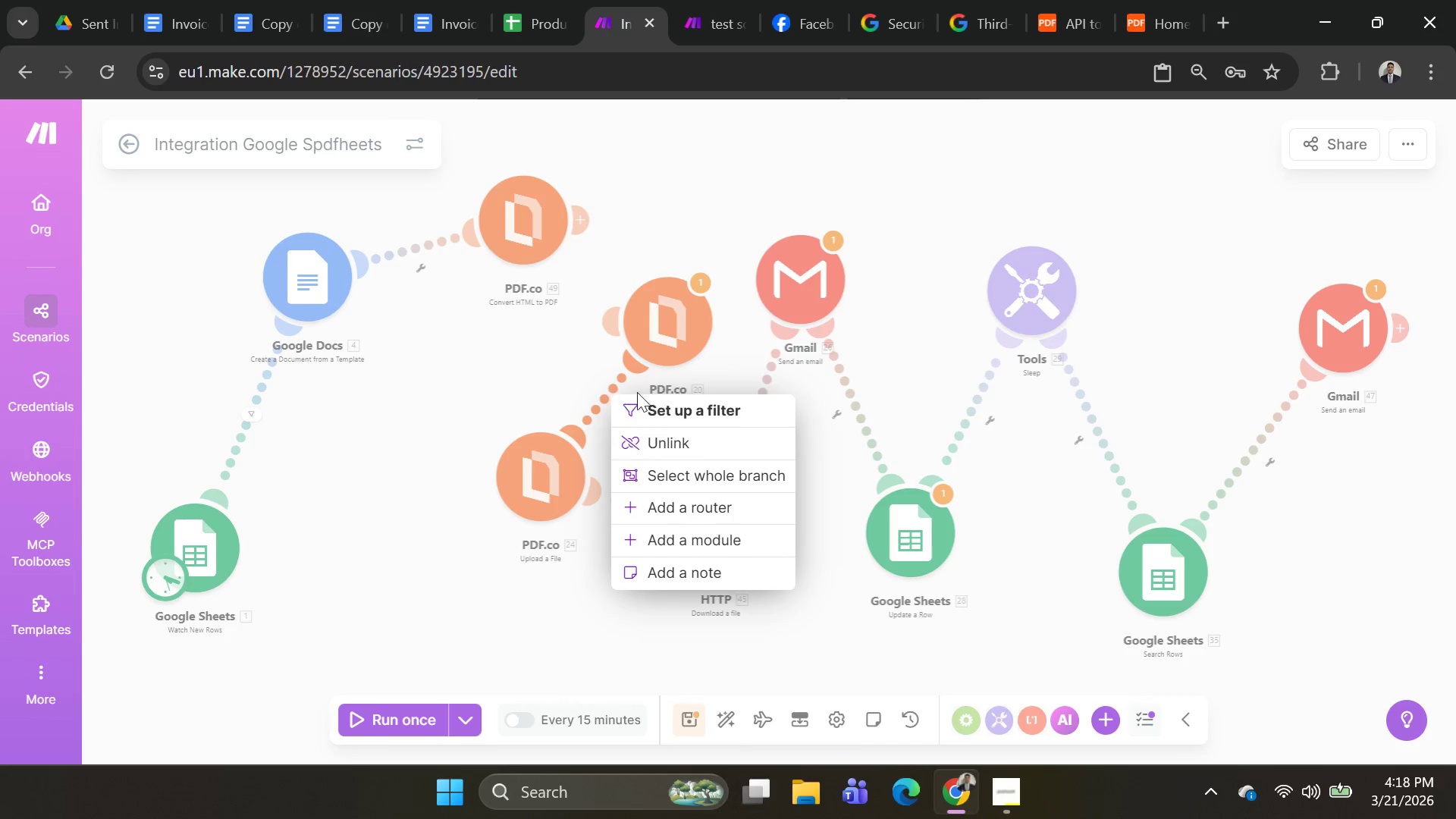 
left_click([679, 441])
 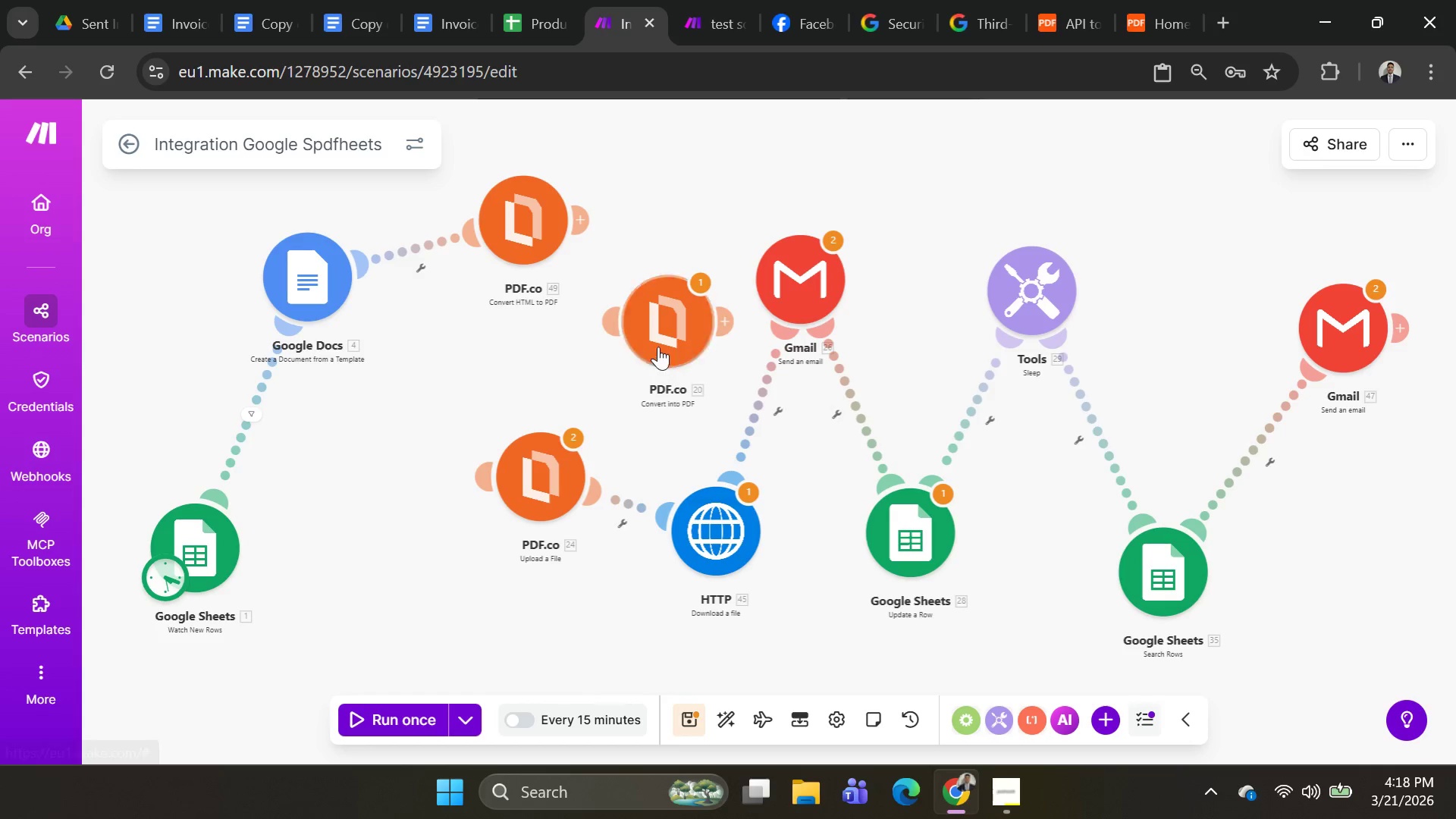 
left_click_drag(start_coordinate=[656, 339], to_coordinate=[356, 634])
 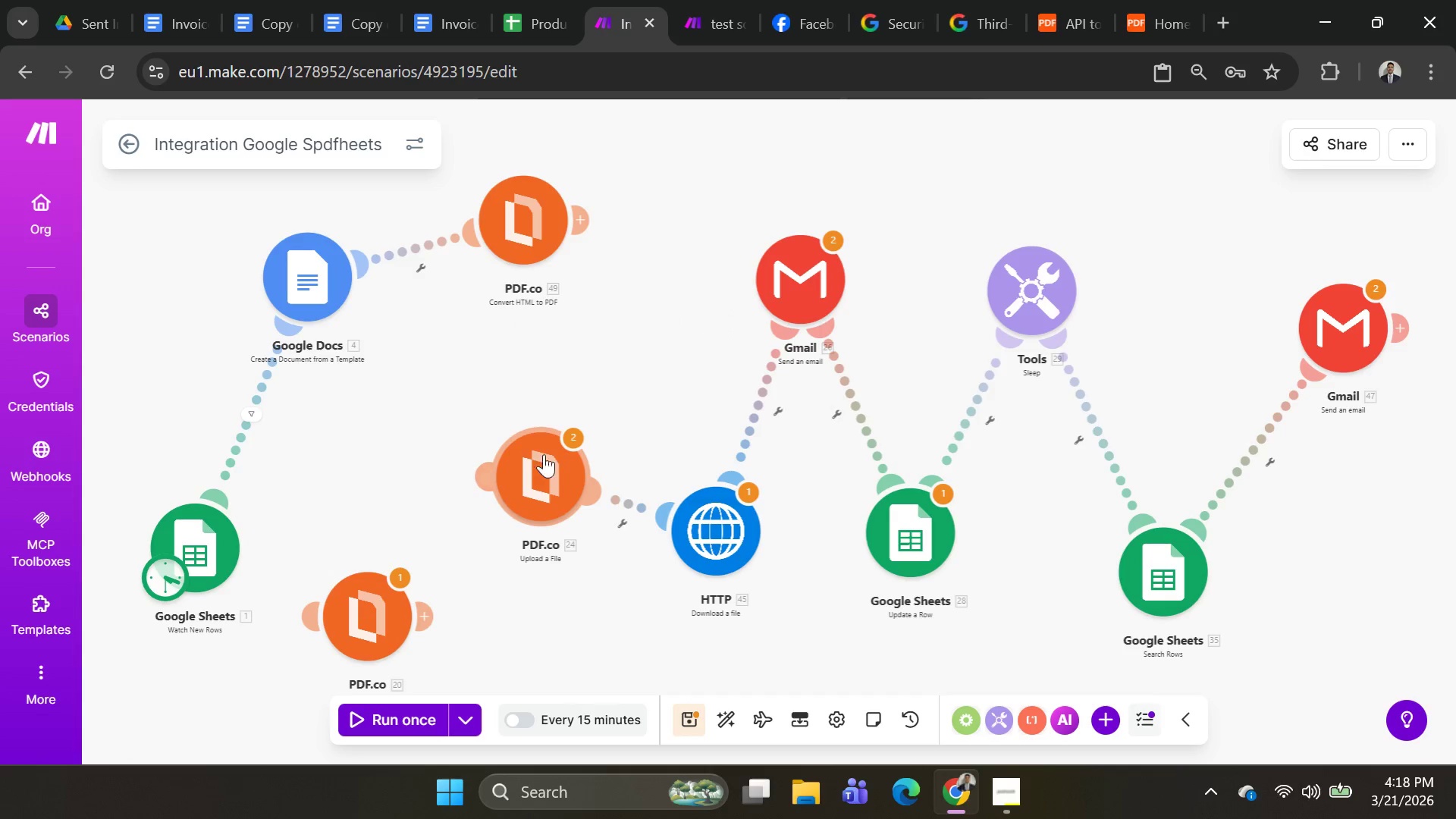 
left_click_drag(start_coordinate=[555, 447], to_coordinate=[632, 373])
 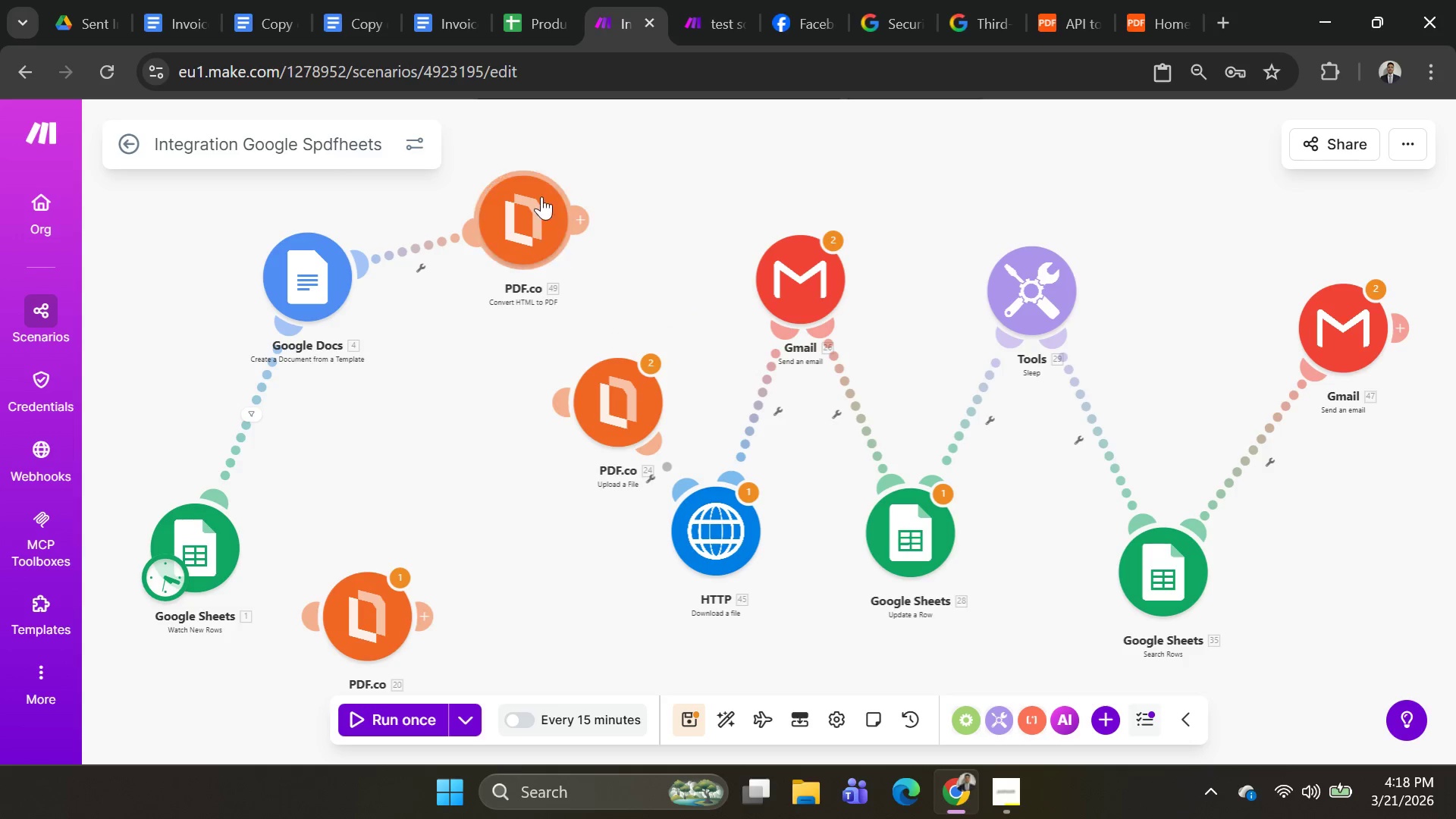 
left_click_drag(start_coordinate=[532, 196], to_coordinate=[496, 399])
 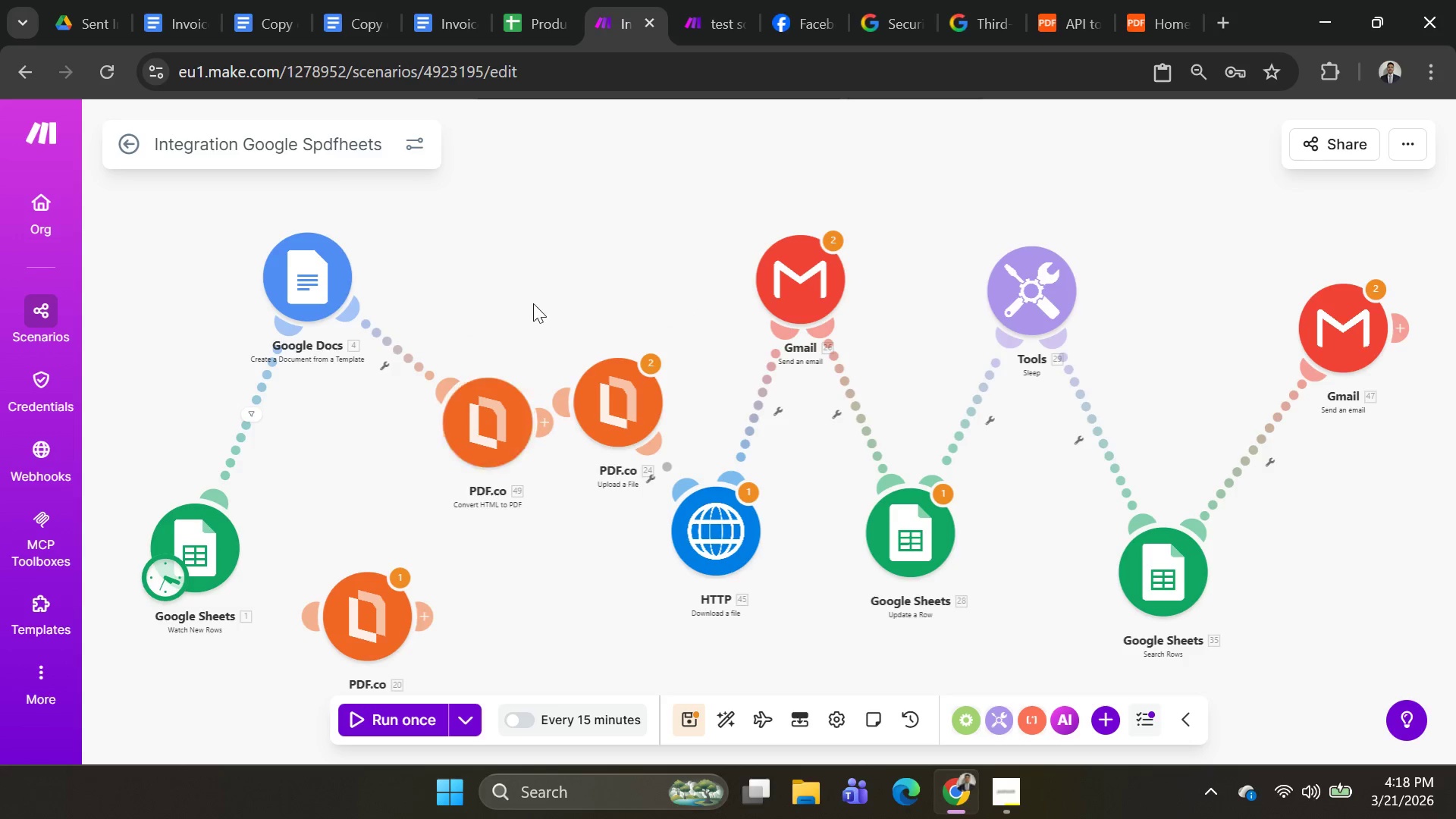 
left_click_drag(start_coordinate=[536, 287], to_coordinate=[539, 273])
 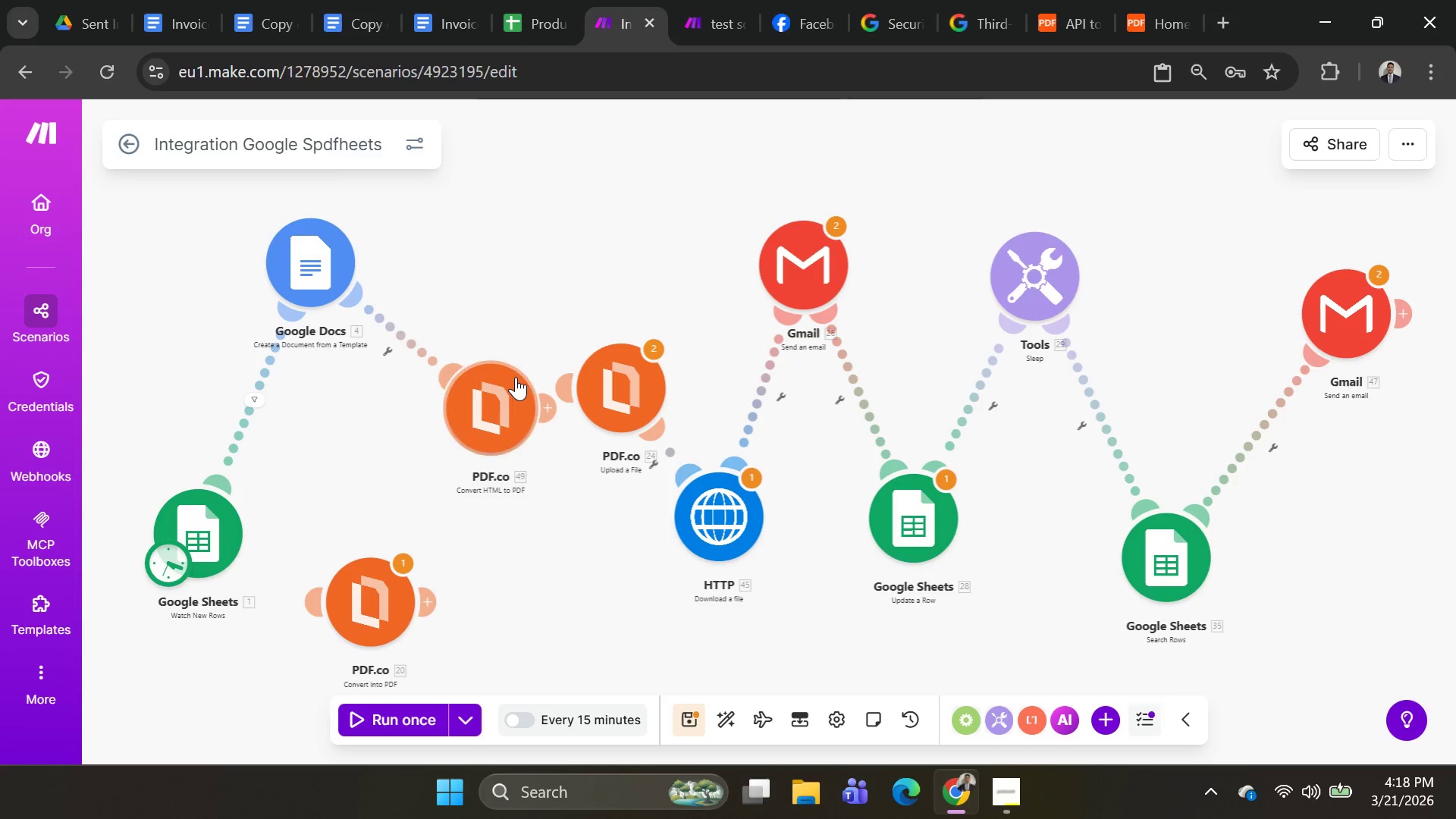 
left_click_drag(start_coordinate=[508, 390], to_coordinate=[513, 242])
 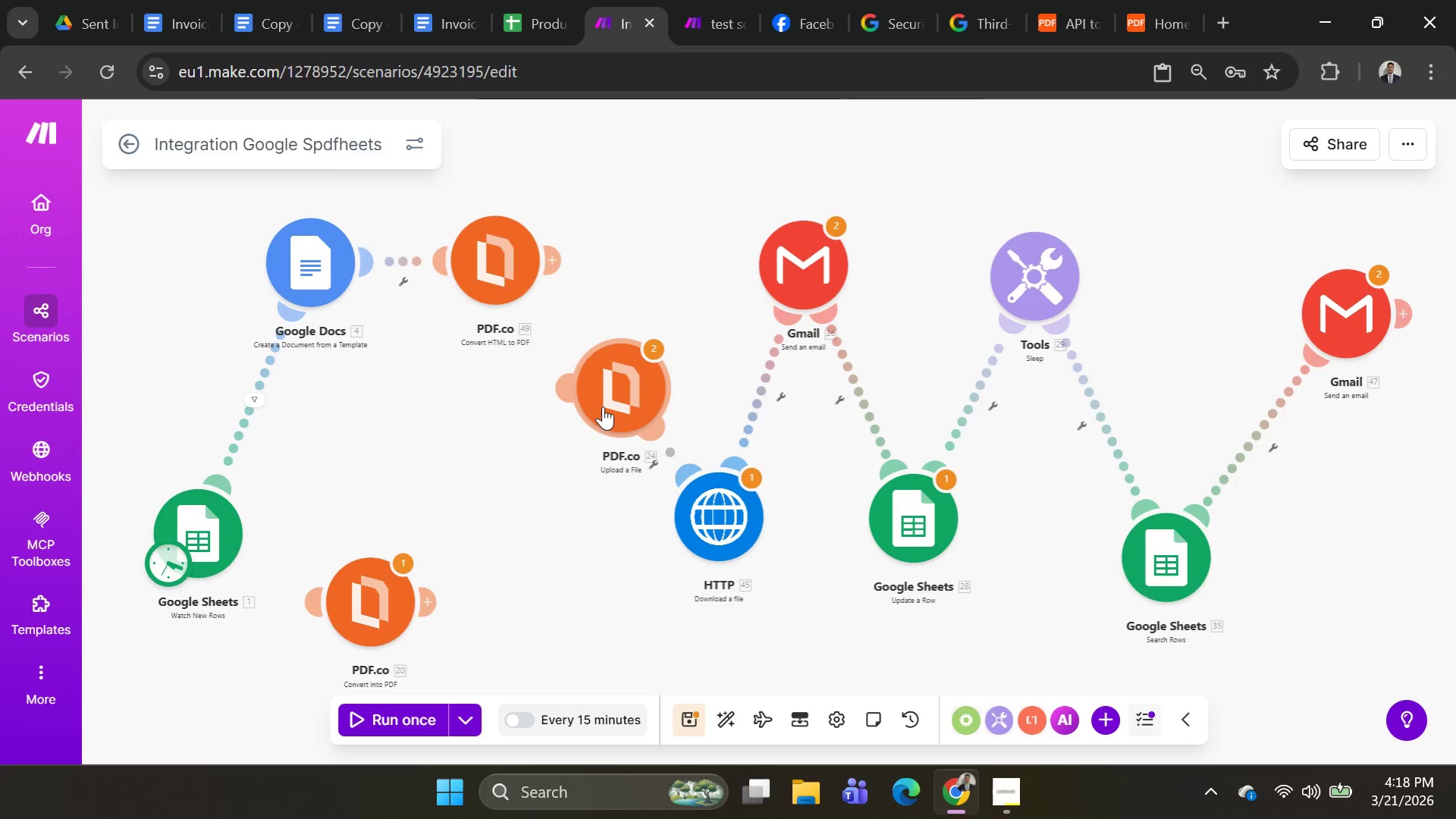 
left_click_drag(start_coordinate=[607, 403], to_coordinate=[553, 407])
 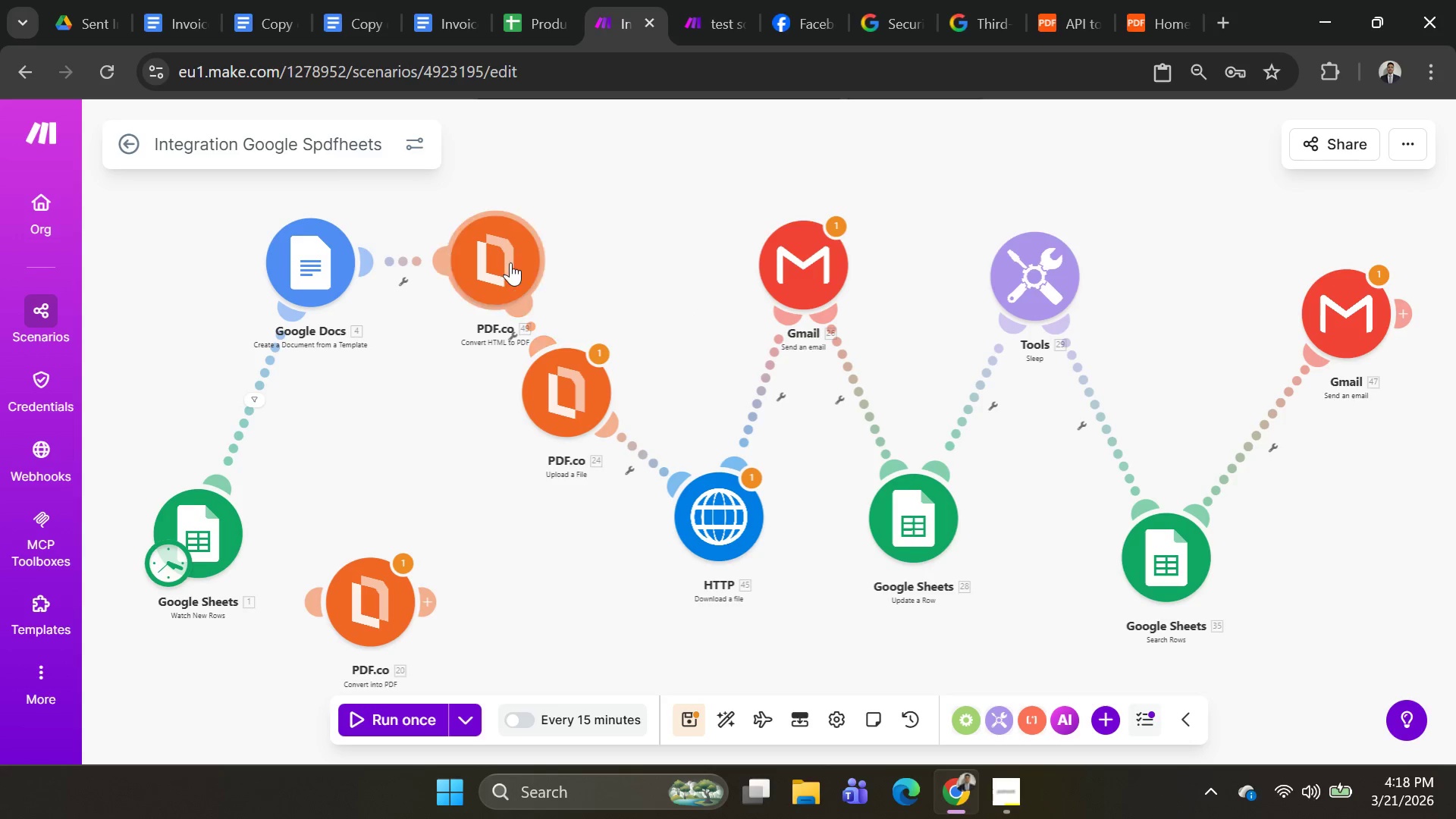 
left_click_drag(start_coordinate=[505, 249], to_coordinate=[595, 173])
 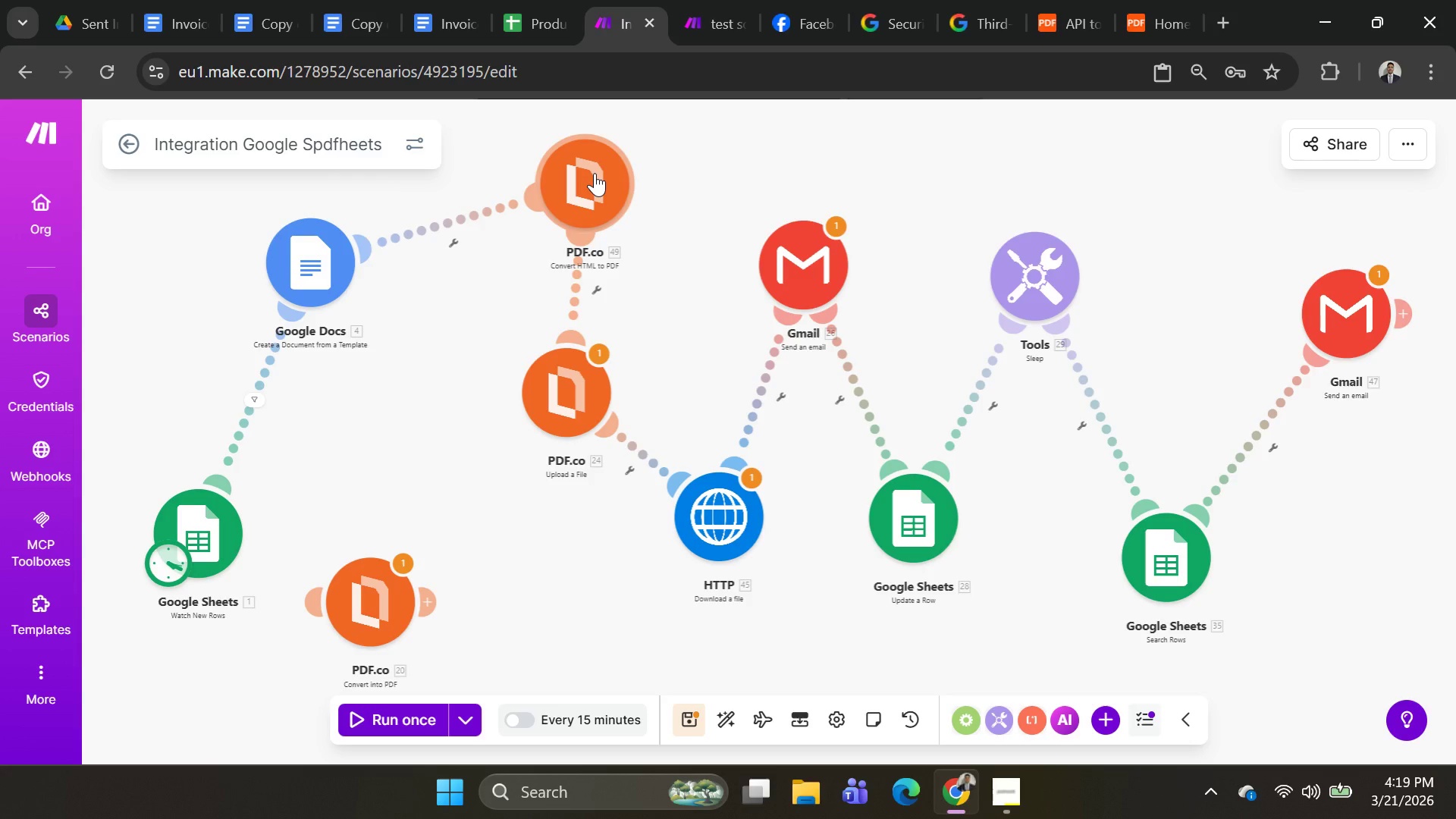 
wait(43.0)
 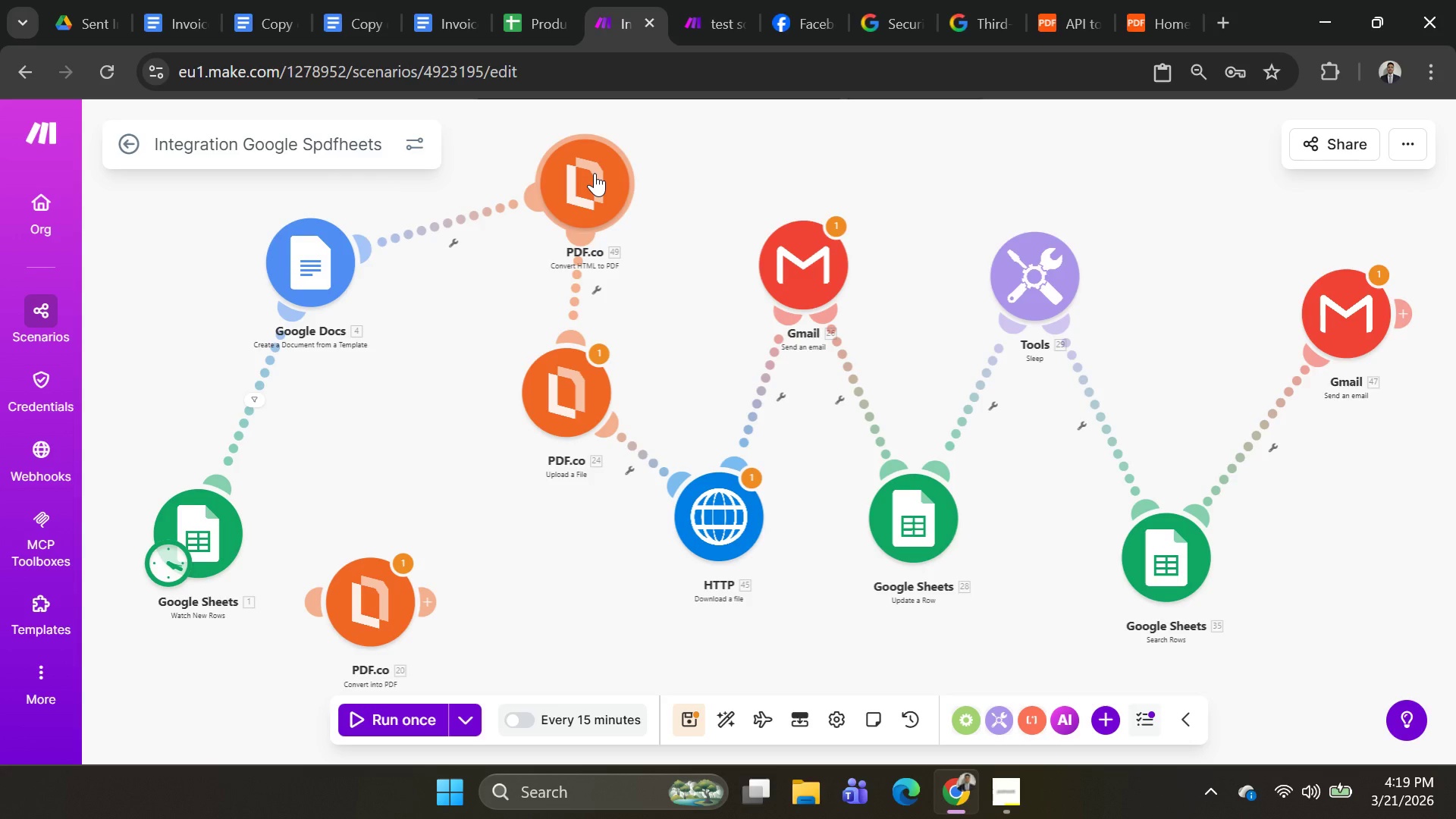 
left_click([594, 193])
 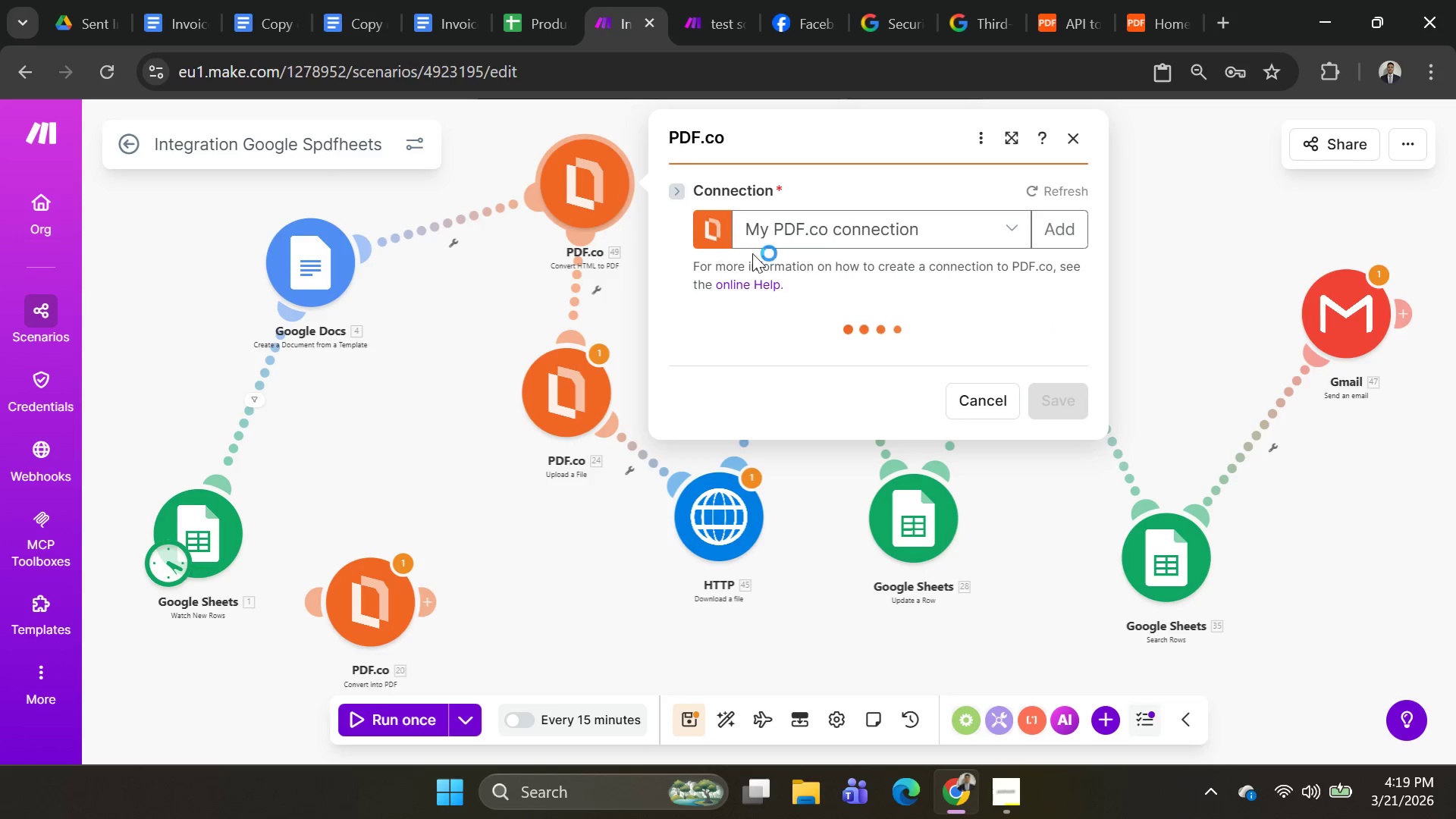 
scroll: coordinate [921, 358], scroll_direction: down, amount: 9.0
 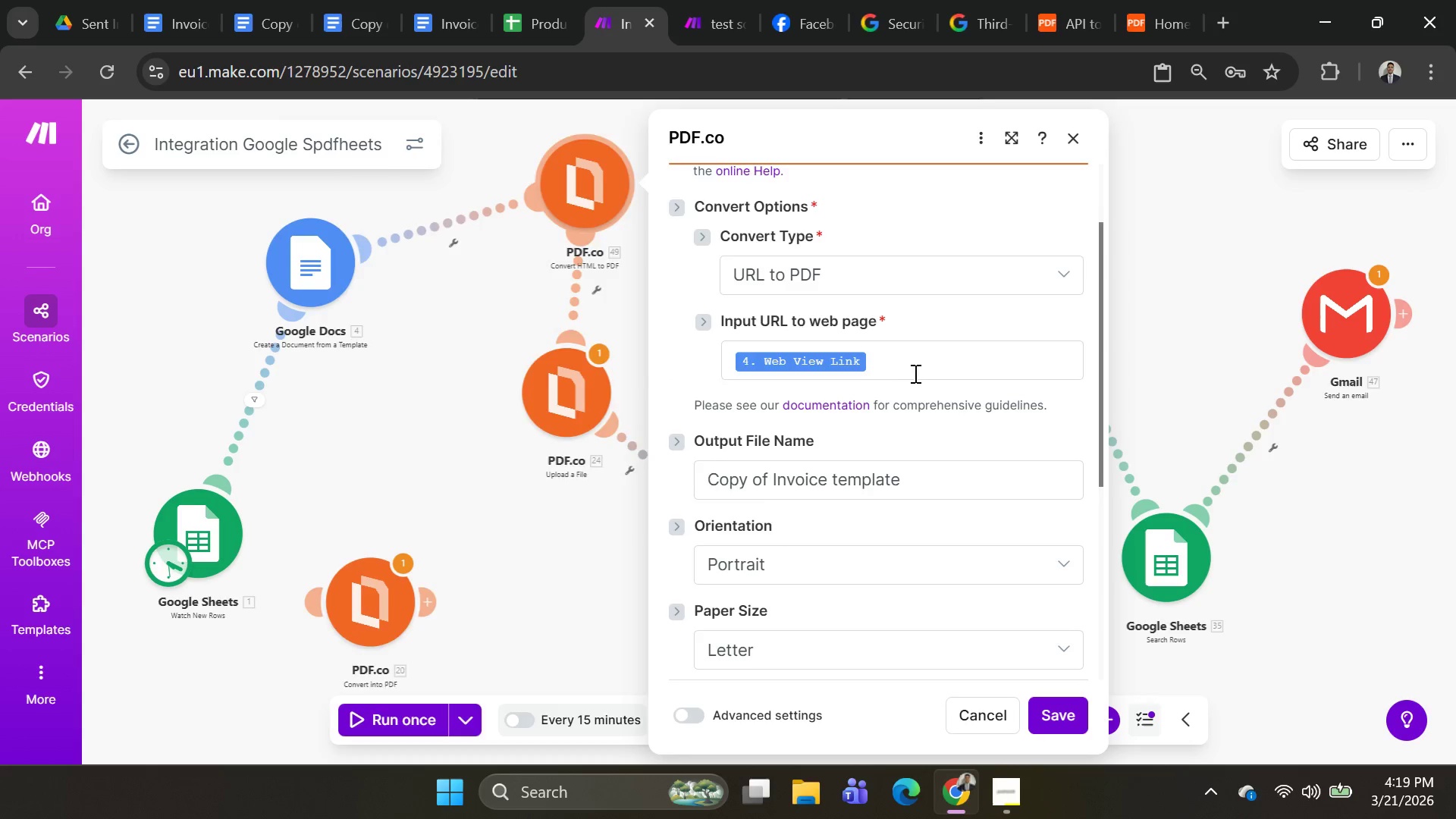 
left_click([917, 370])
 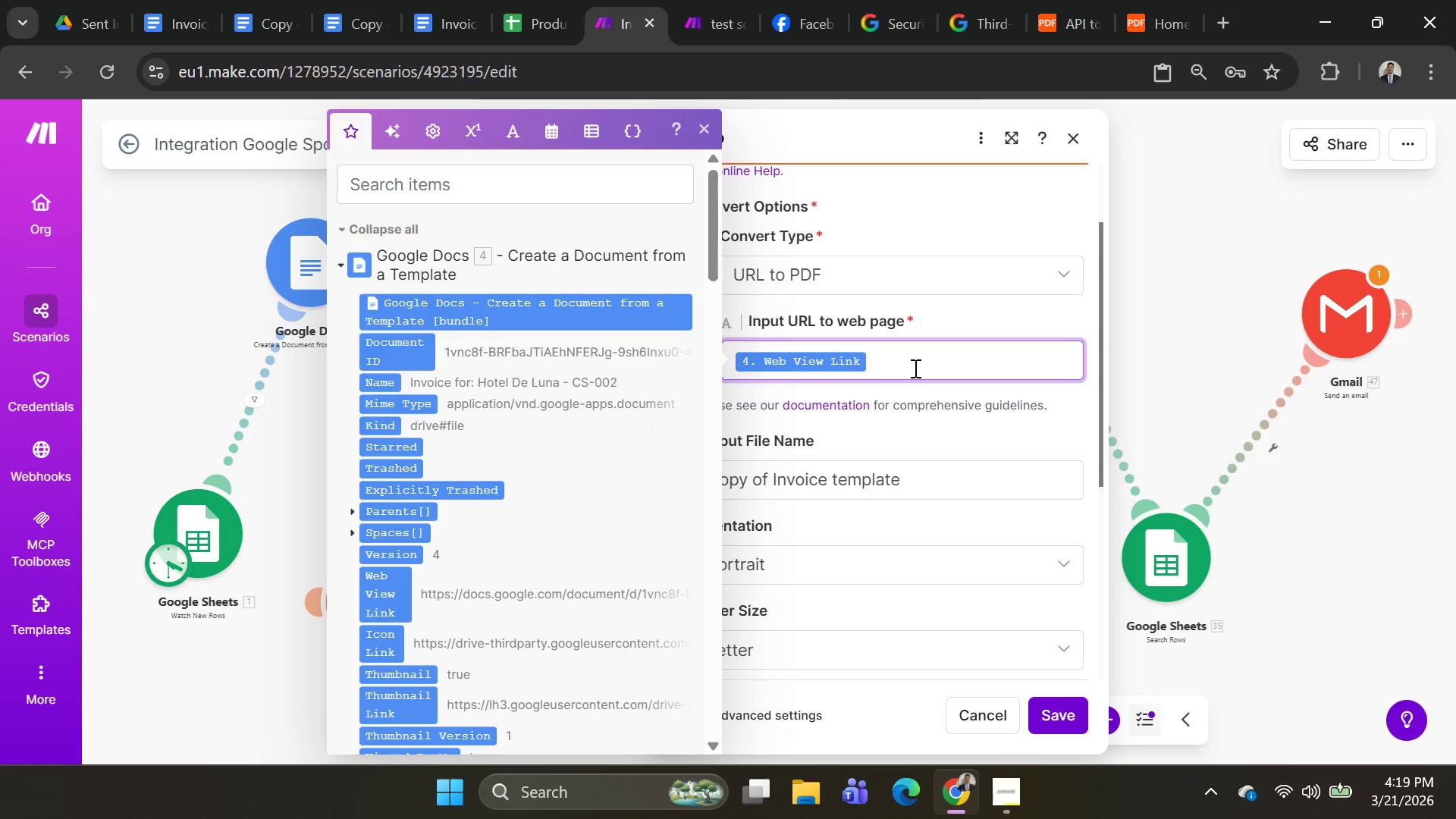 
key(Backspace)
 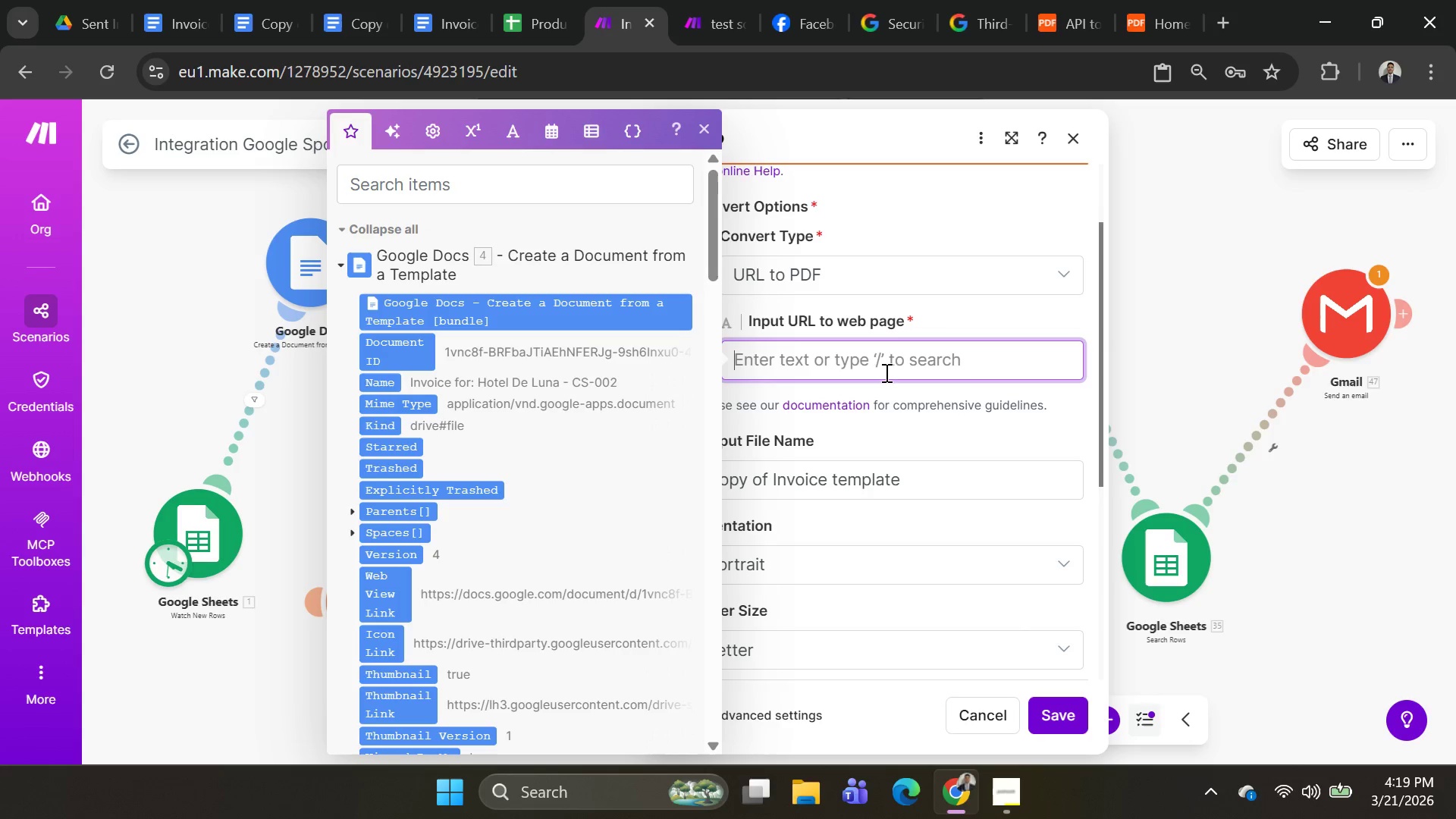 
scroll: coordinate [906, 391], scroll_direction: down, amount: 2.0
 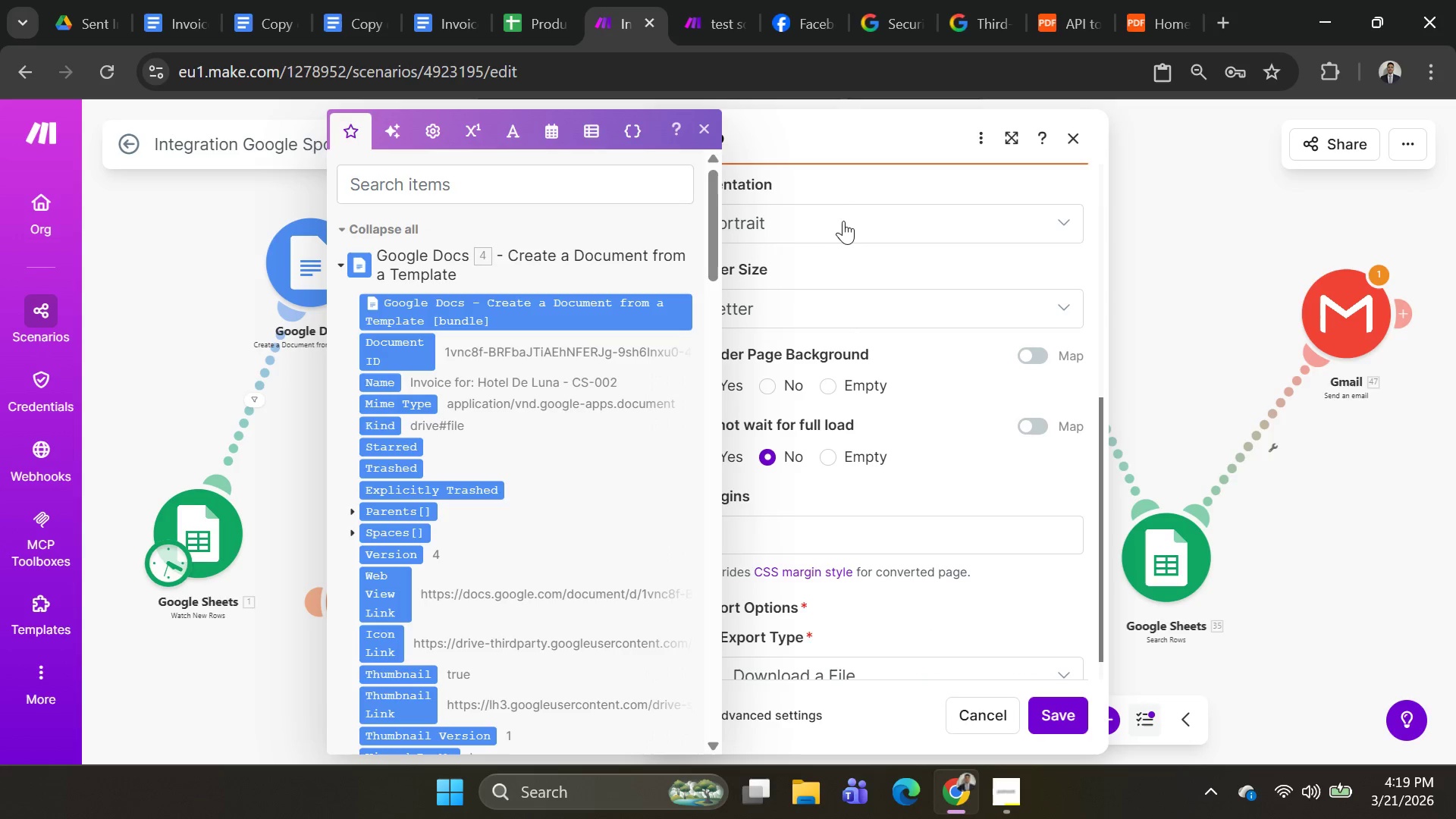 
left_click_drag(start_coordinate=[830, 147], to_coordinate=[943, 209])
 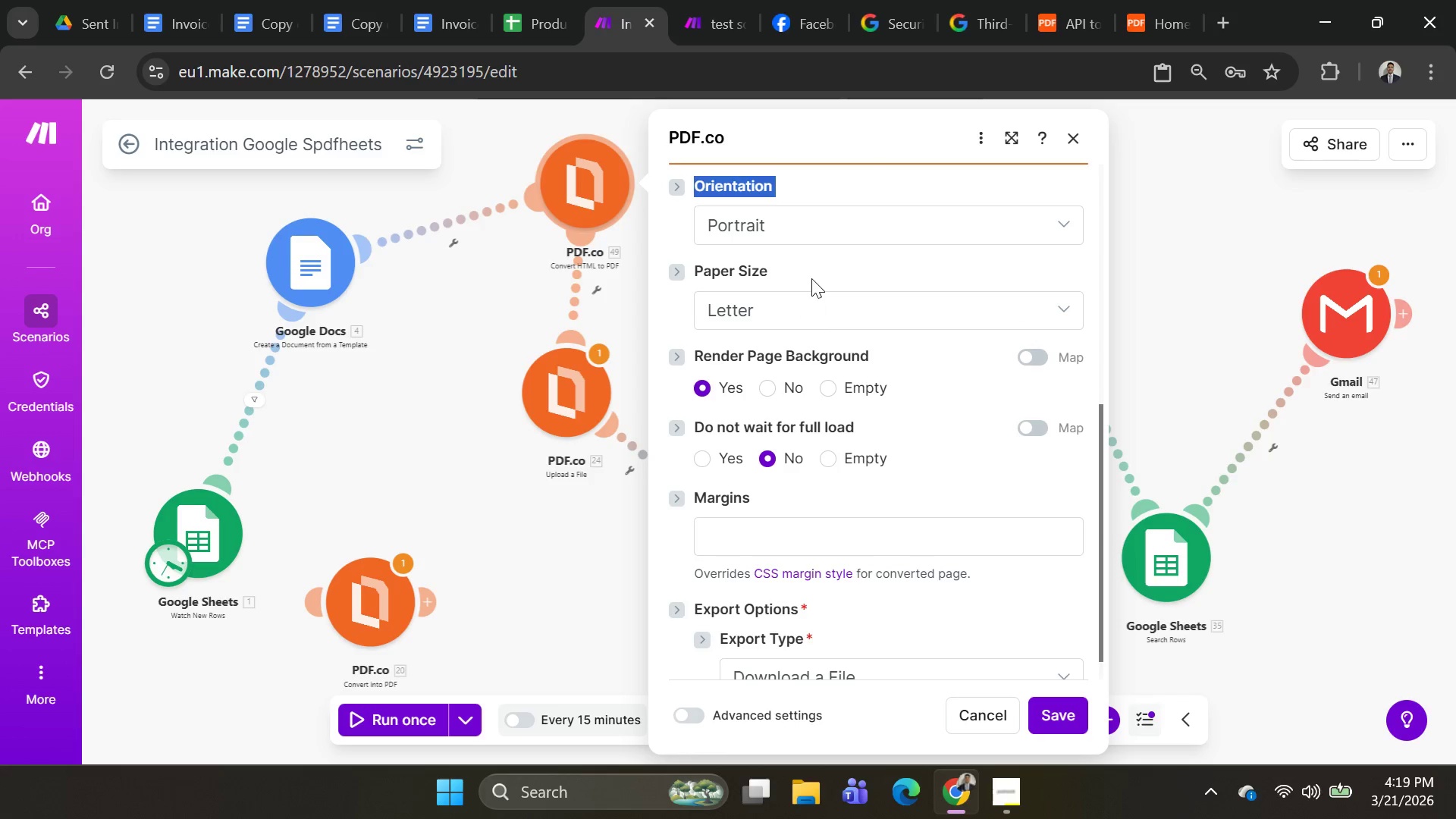 
scroll: coordinate [830, 333], scroll_direction: up, amount: 6.0
 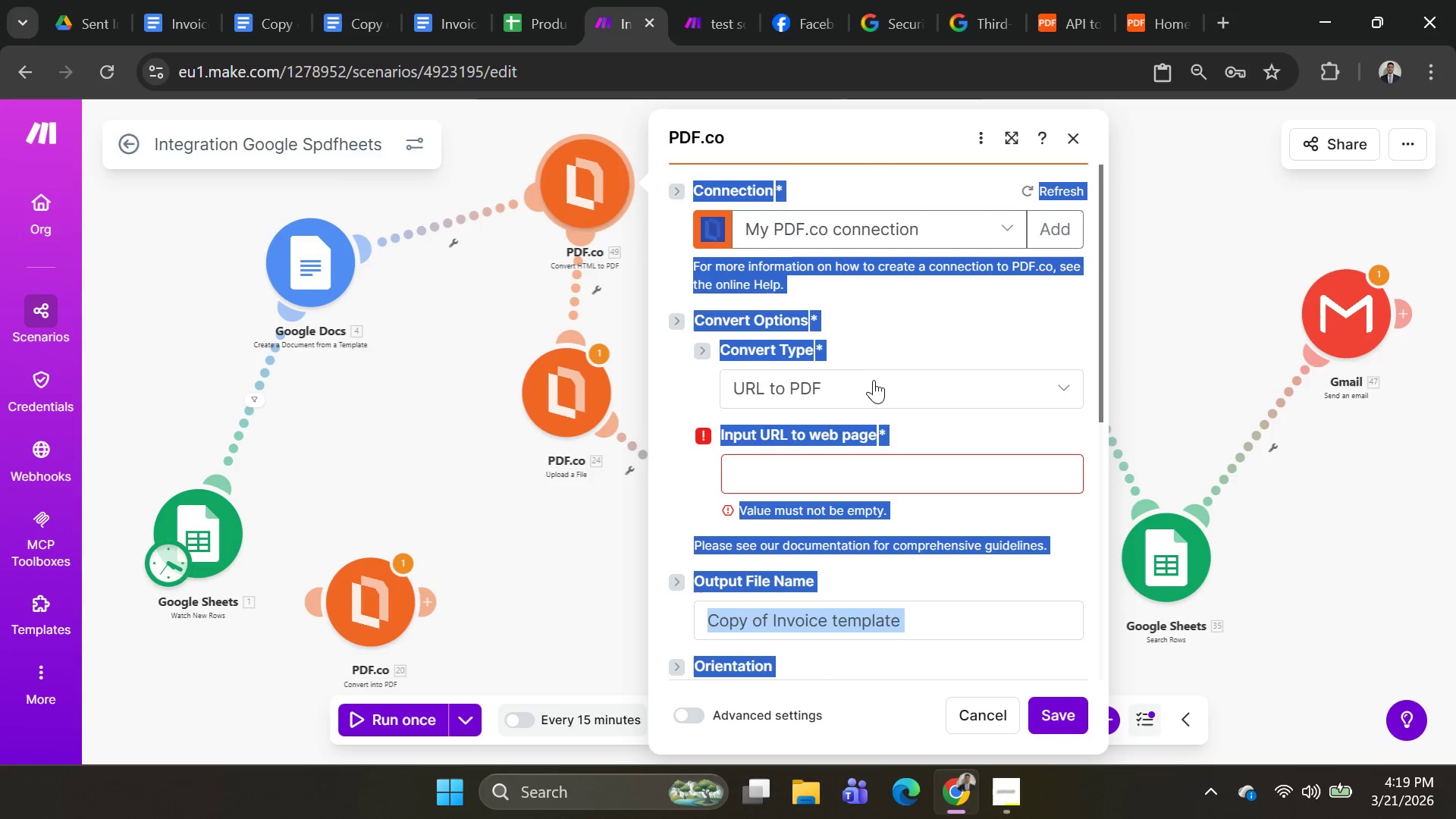 
left_click([884, 384])
 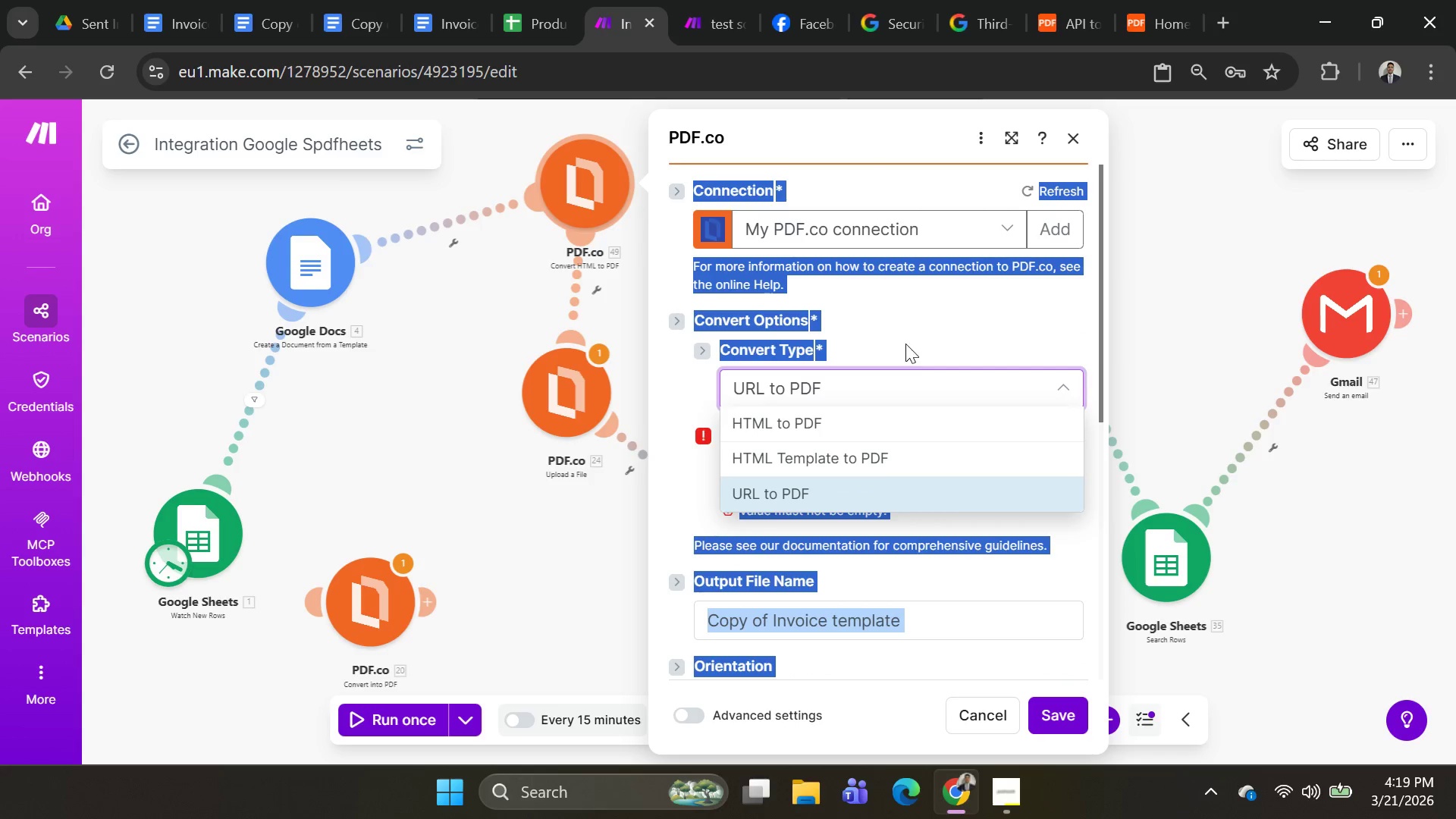 
left_click([913, 329])
 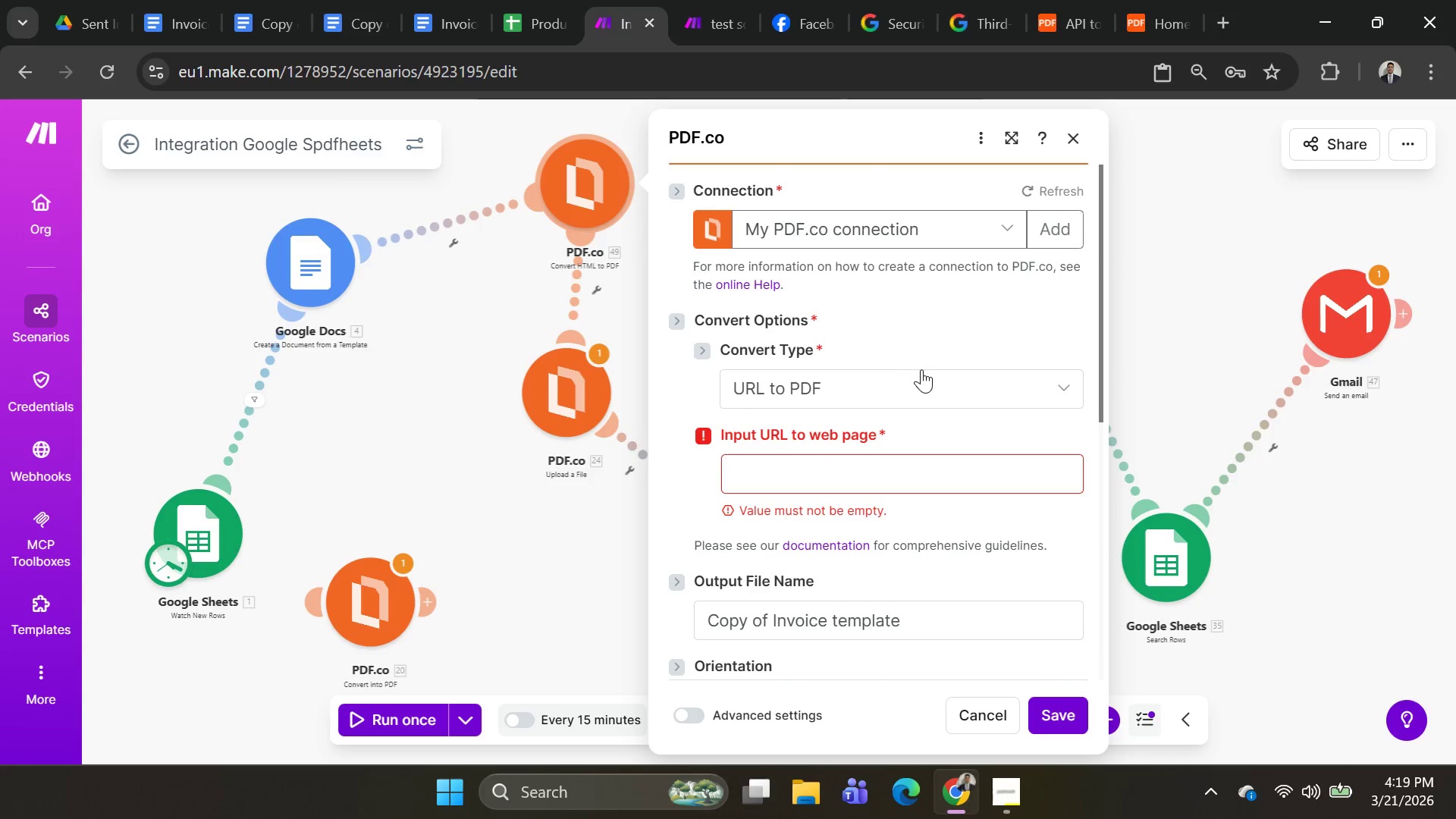 
scroll: coordinate [930, 377], scroll_direction: up, amount: 1.0
 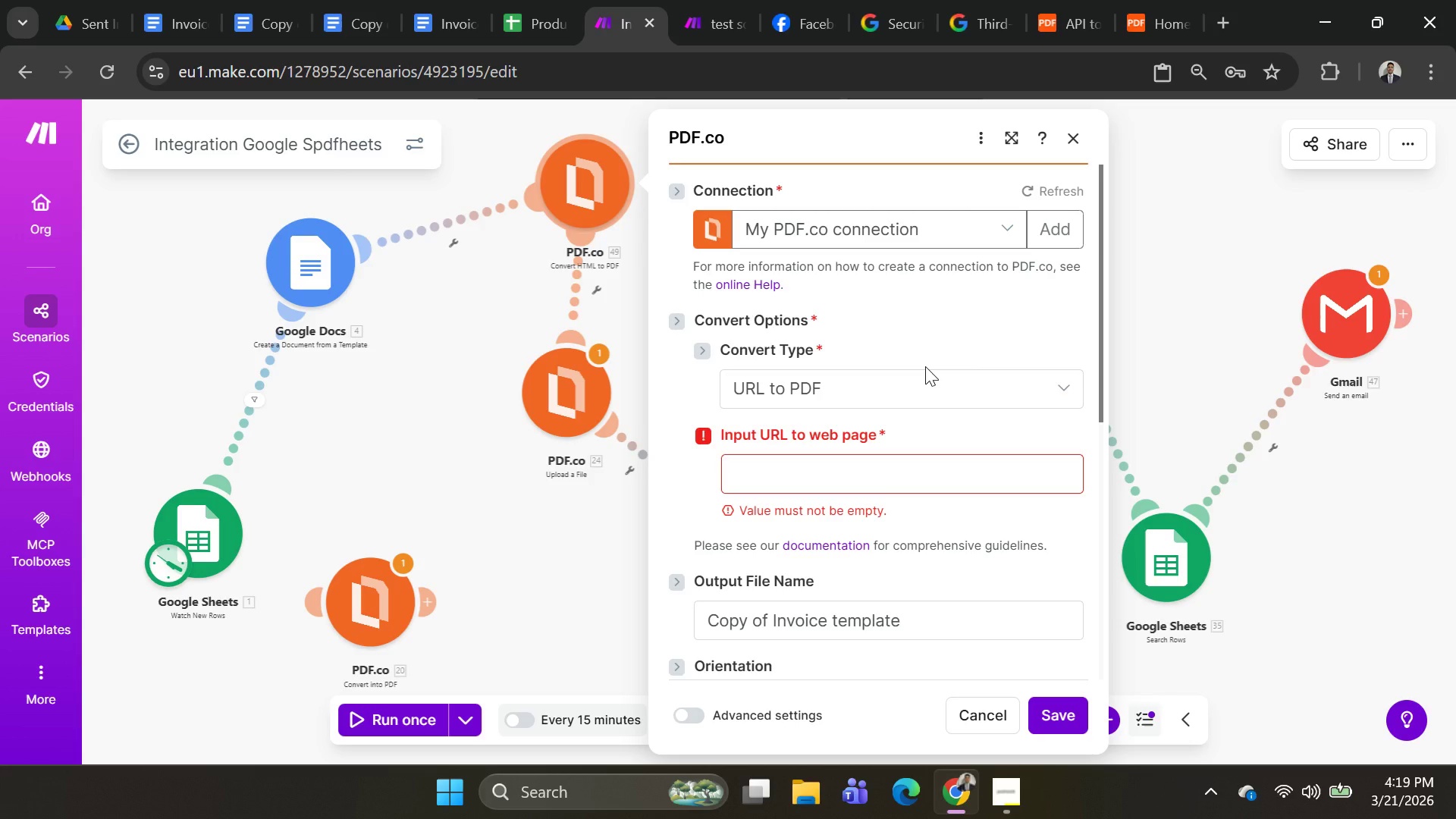 
wait(15.33)
 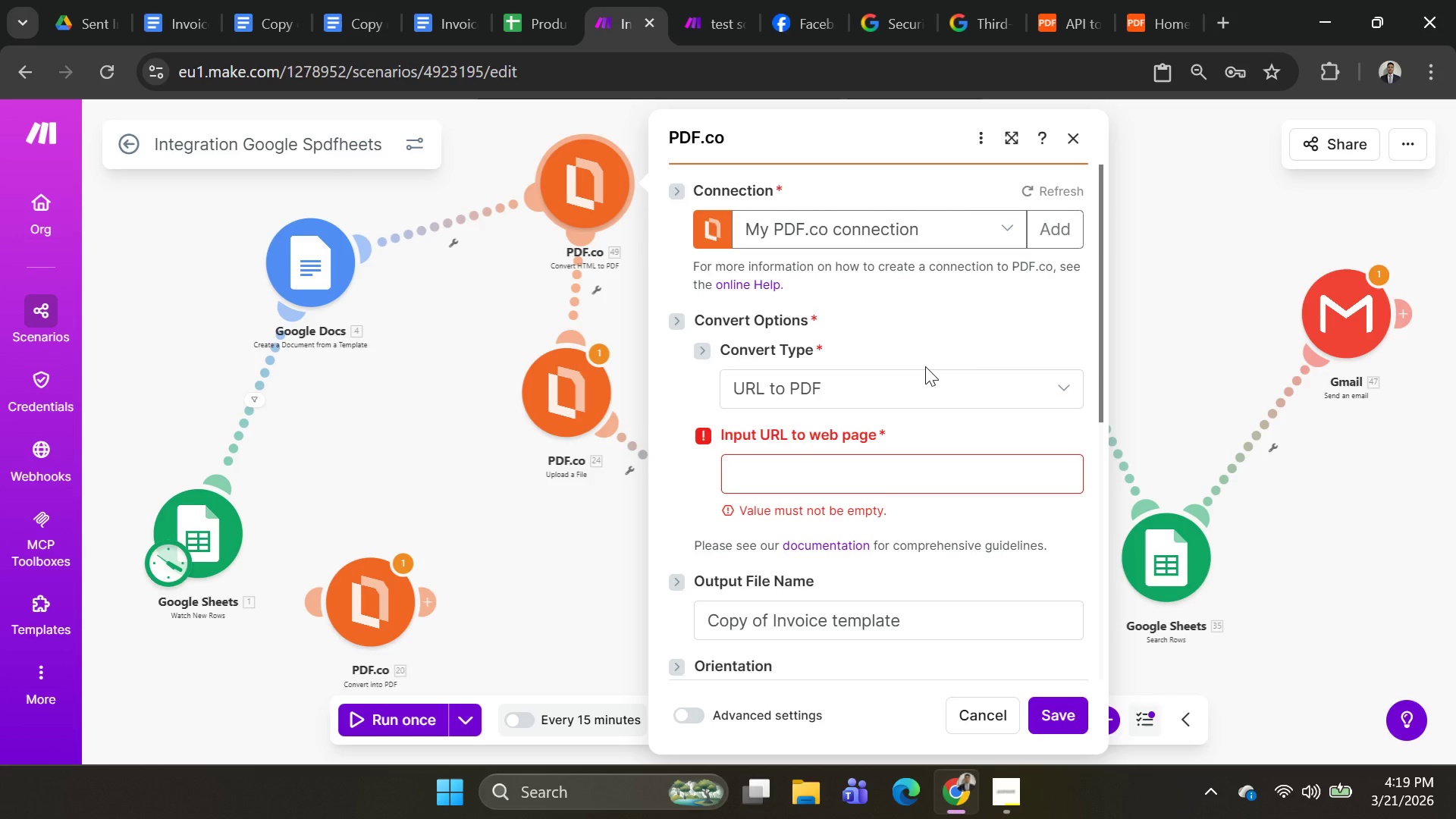 
scroll: coordinate [914, 410], scroll_direction: down, amount: 3.0
 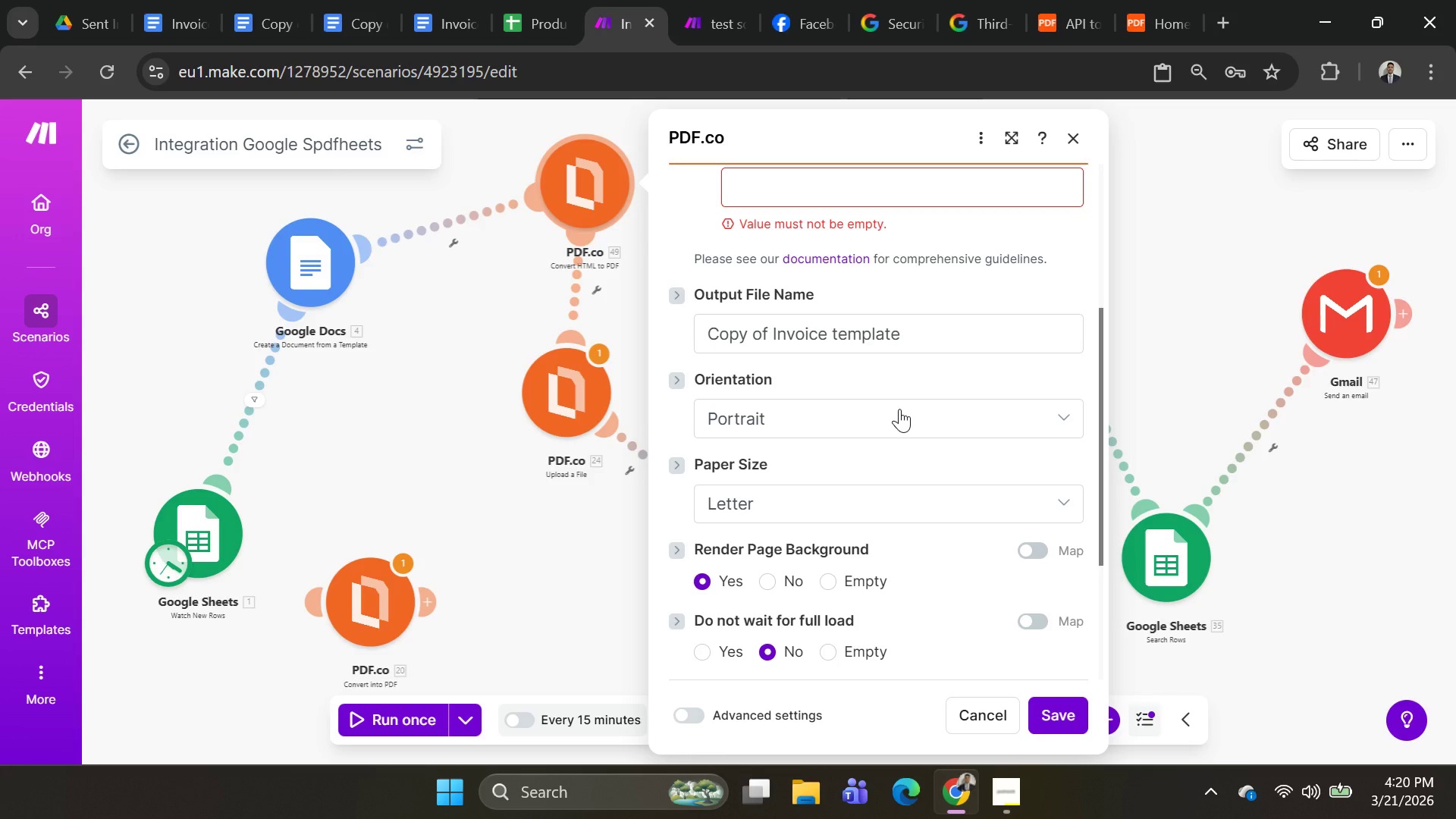 
wait(42.53)
 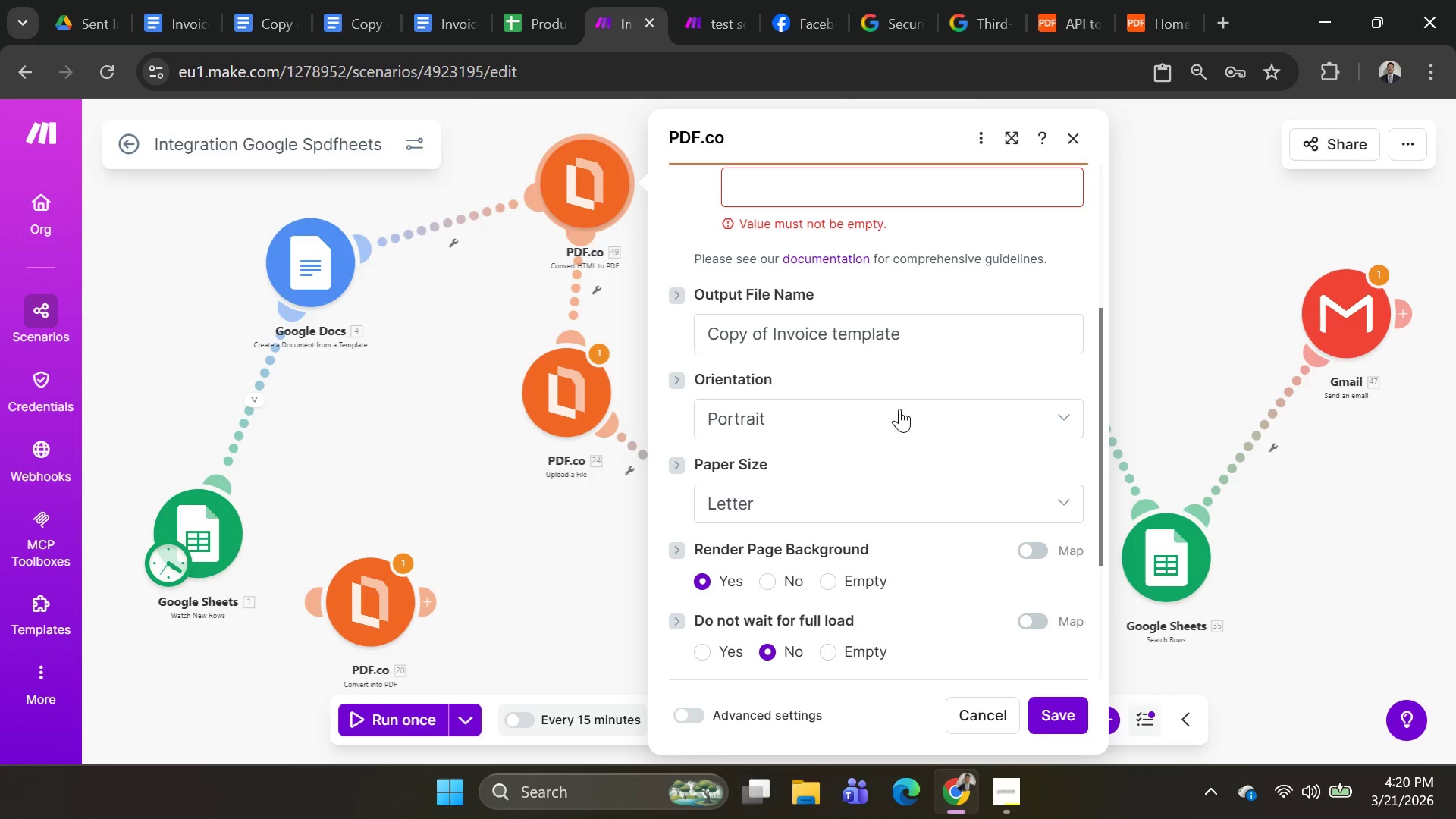 
scroll: coordinate [841, 340], scroll_direction: up, amount: 4.0
 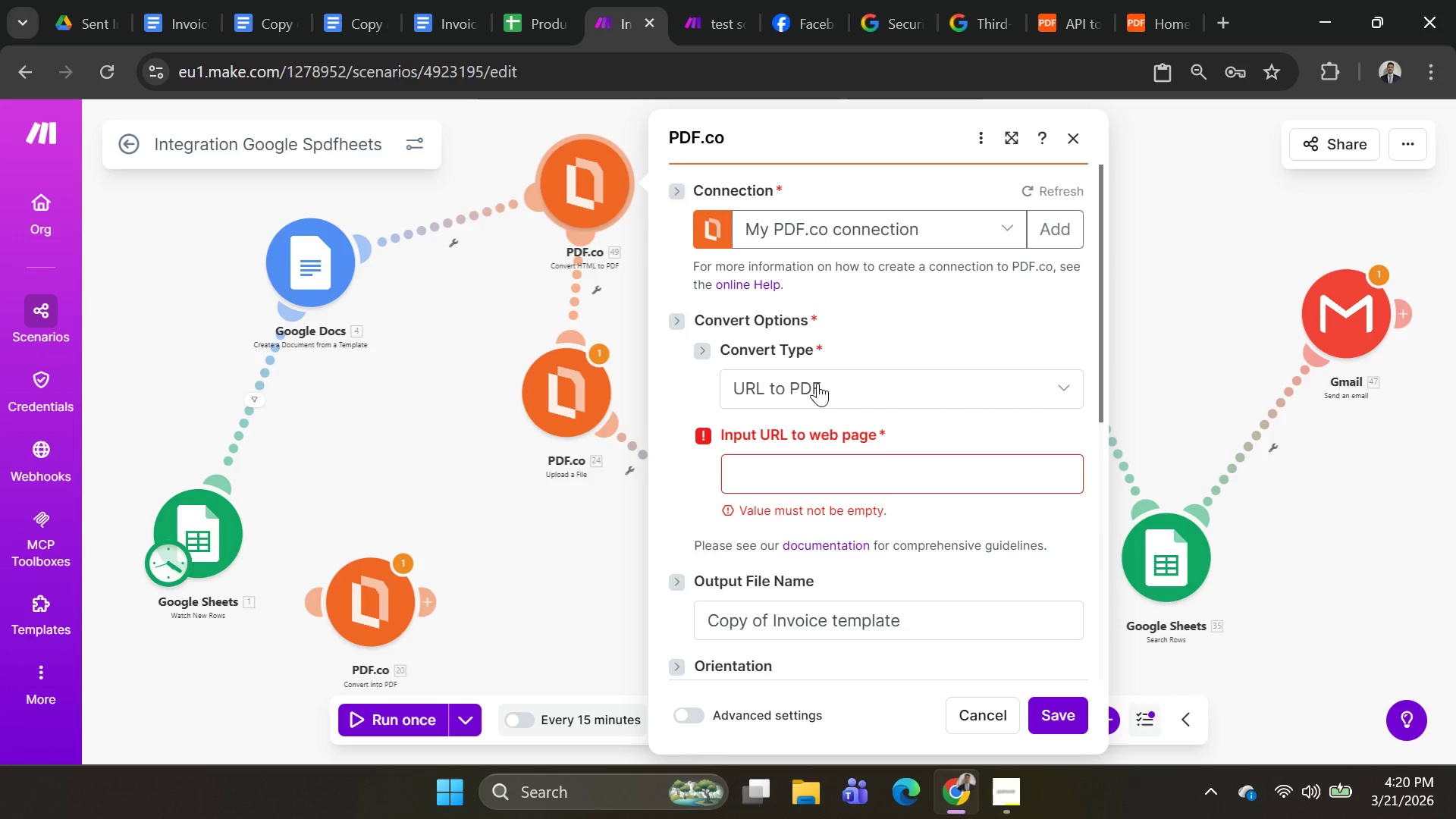 
left_click([853, 383])
 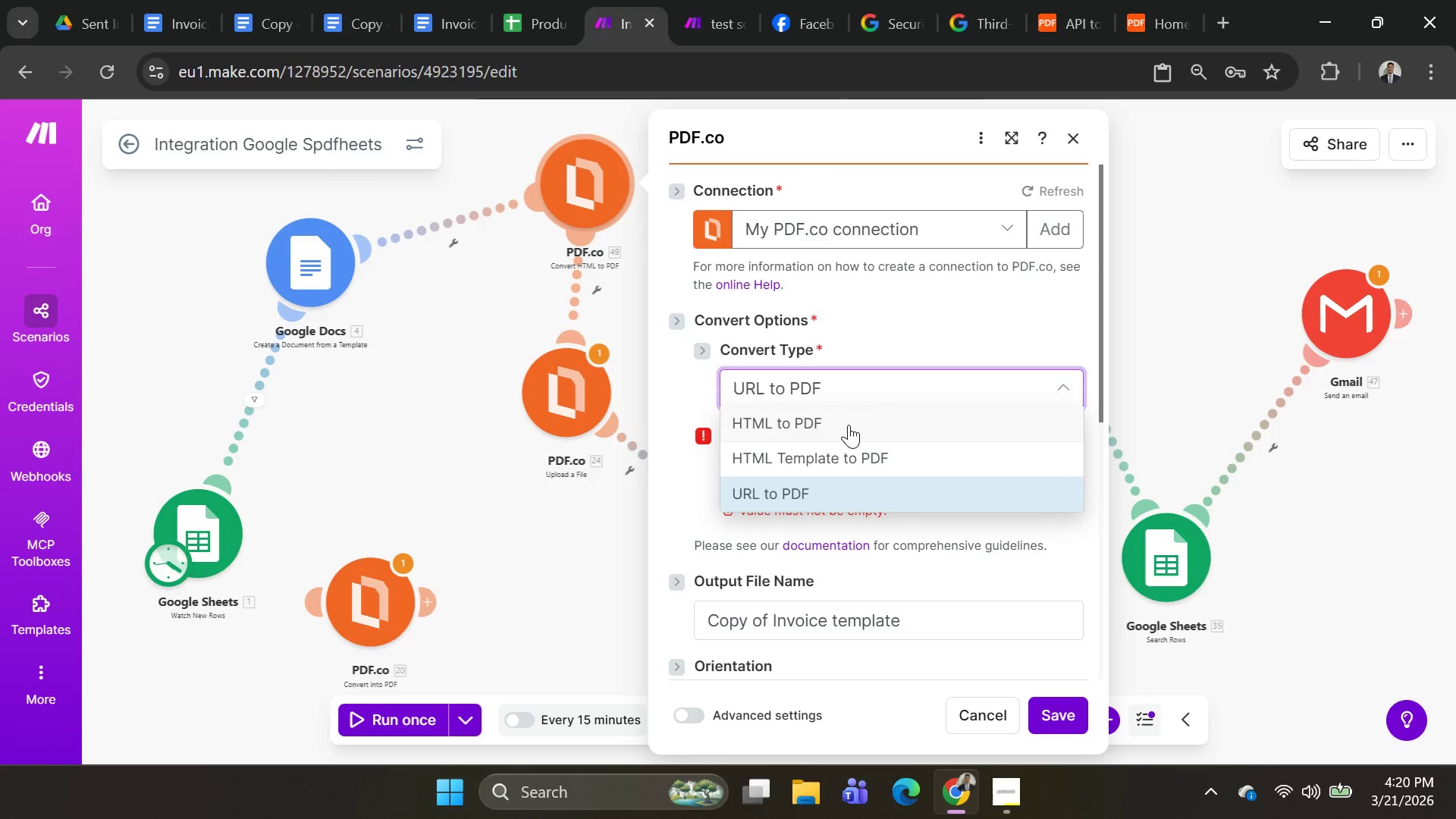 
left_click([849, 425])
 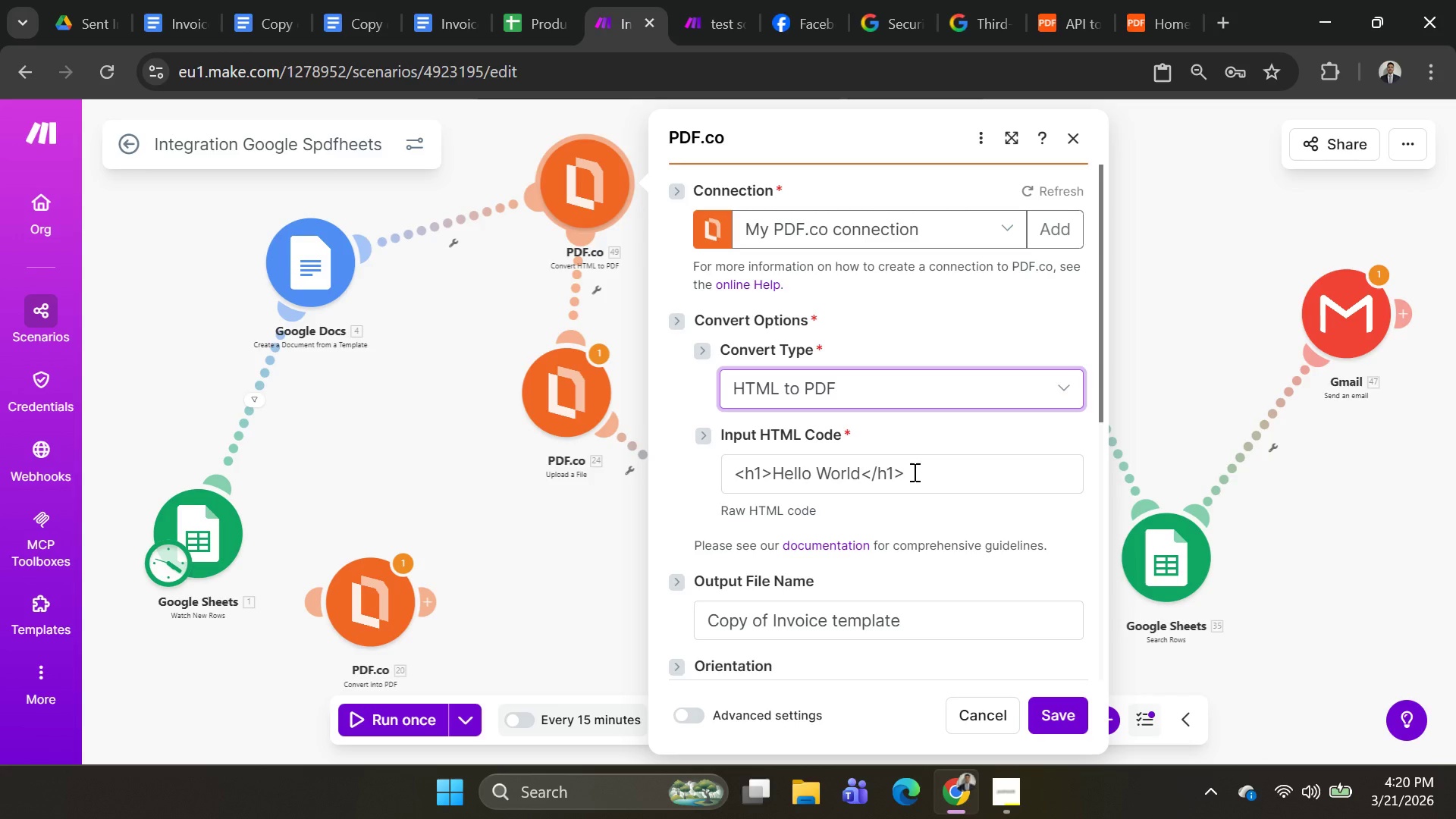 
scroll: coordinate [930, 460], scroll_direction: none, amount: 0.0
 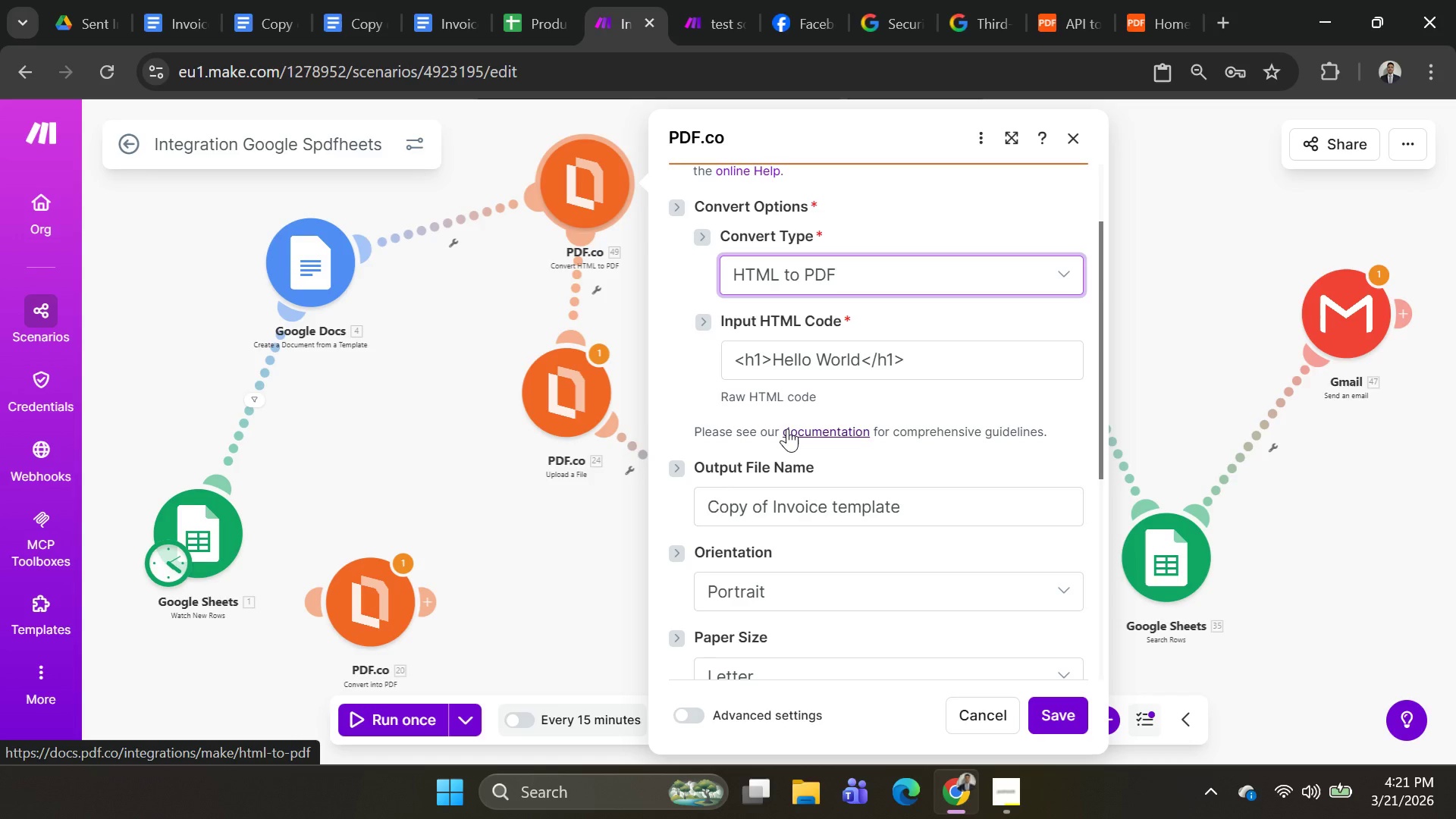 
wait(24.37)
 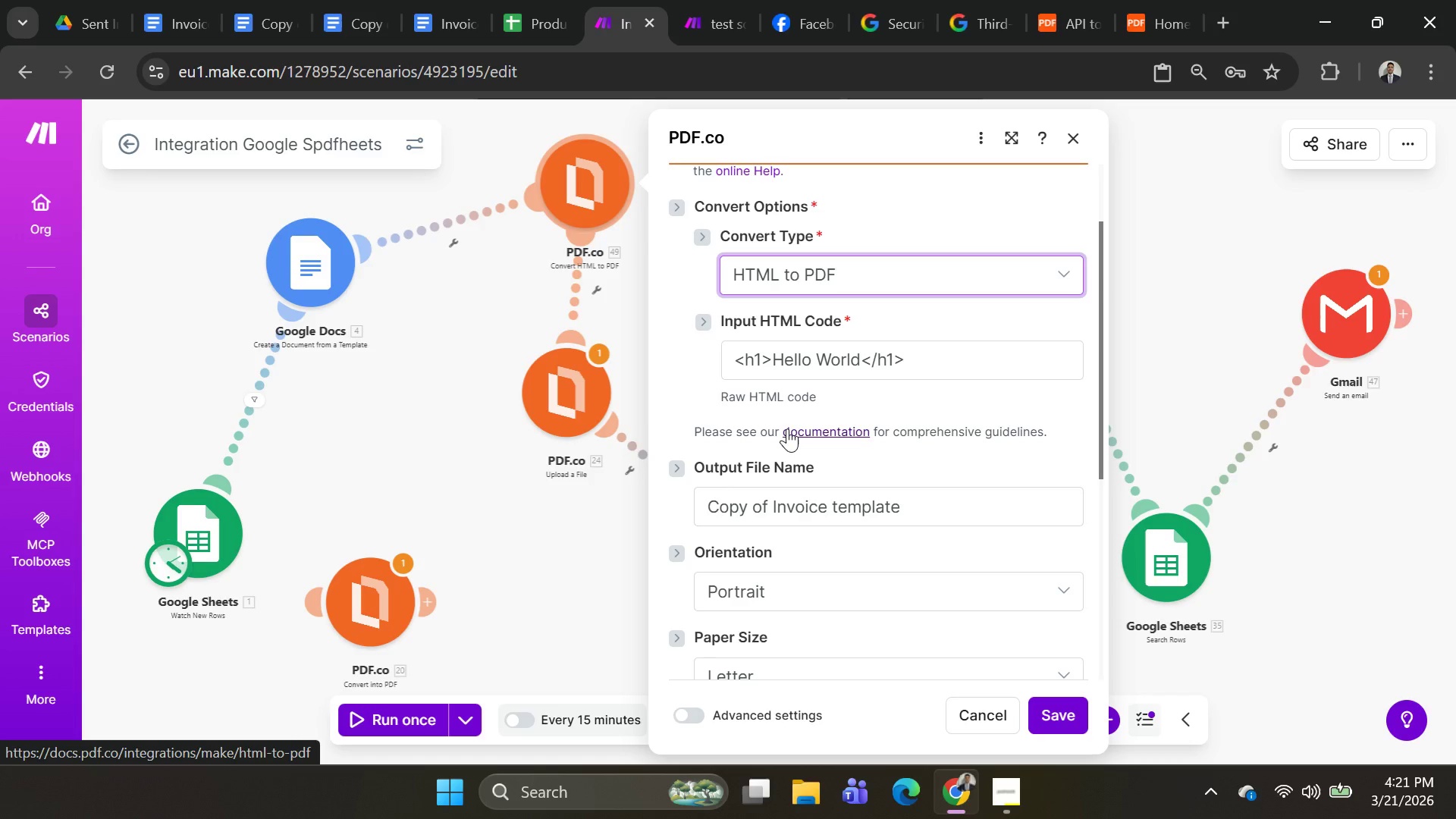 
left_click([946, 367])
 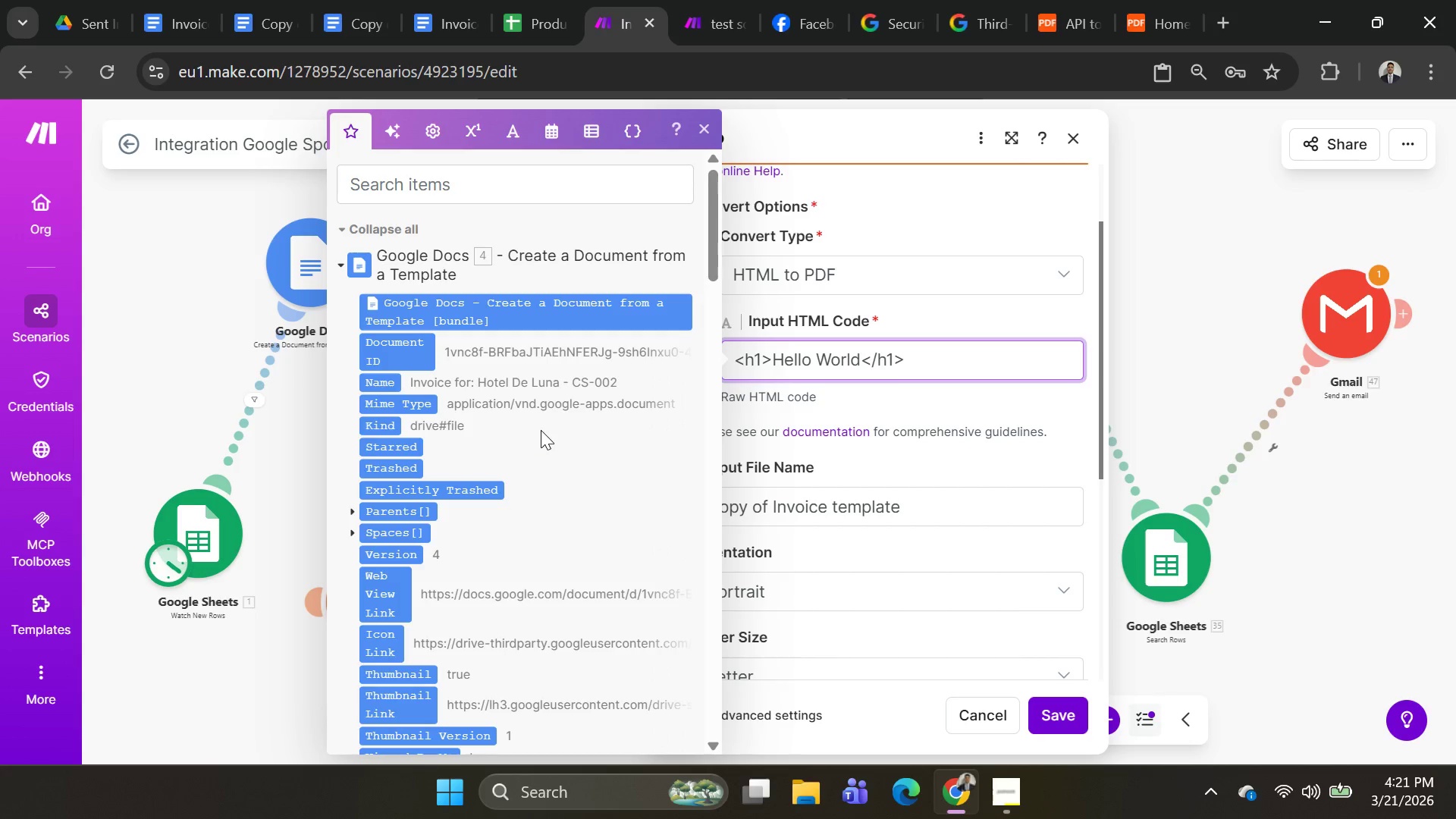 
wait(6.75)
 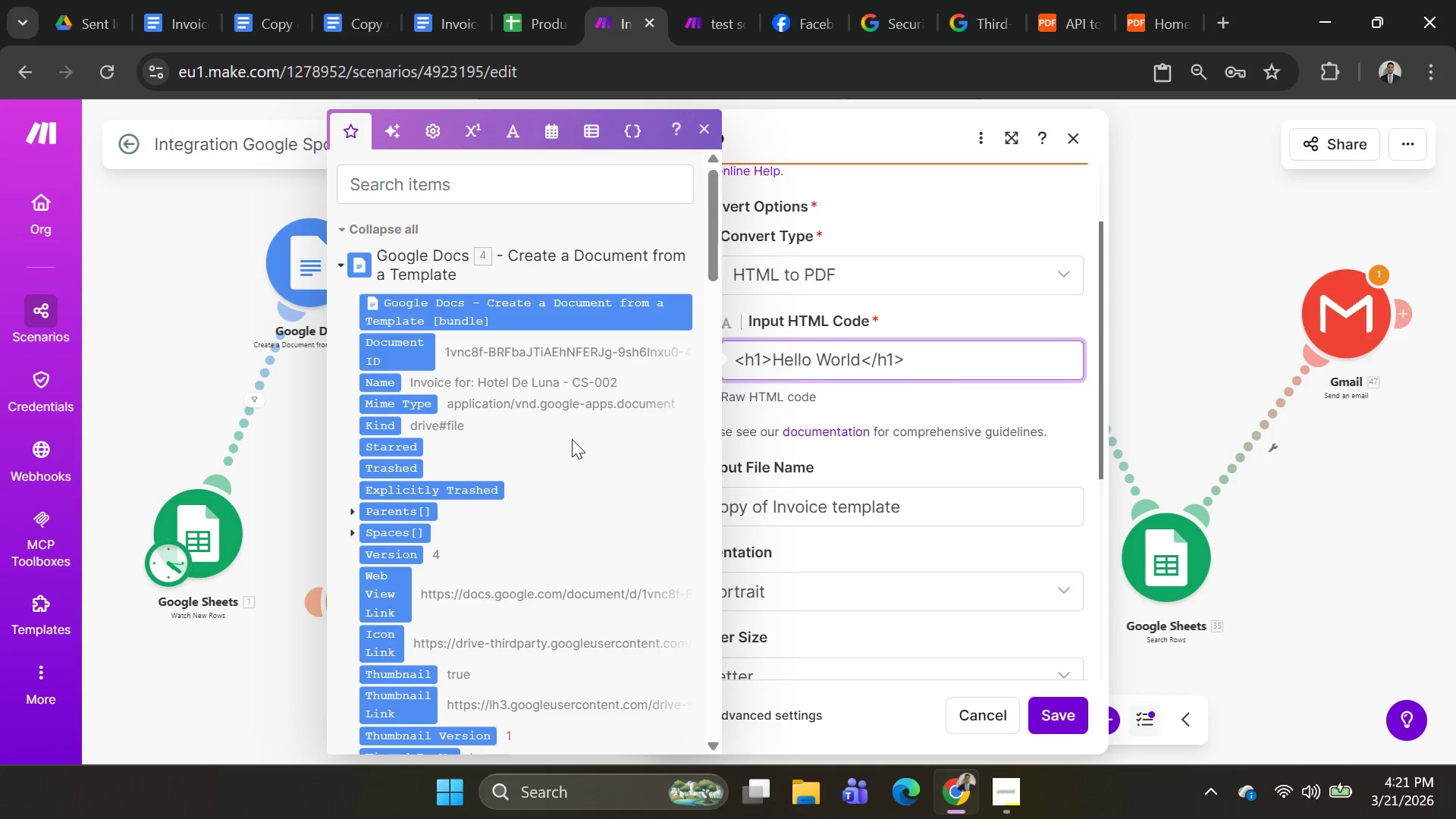 
scroll: coordinate [558, 465], scroll_direction: down, amount: 18.0
 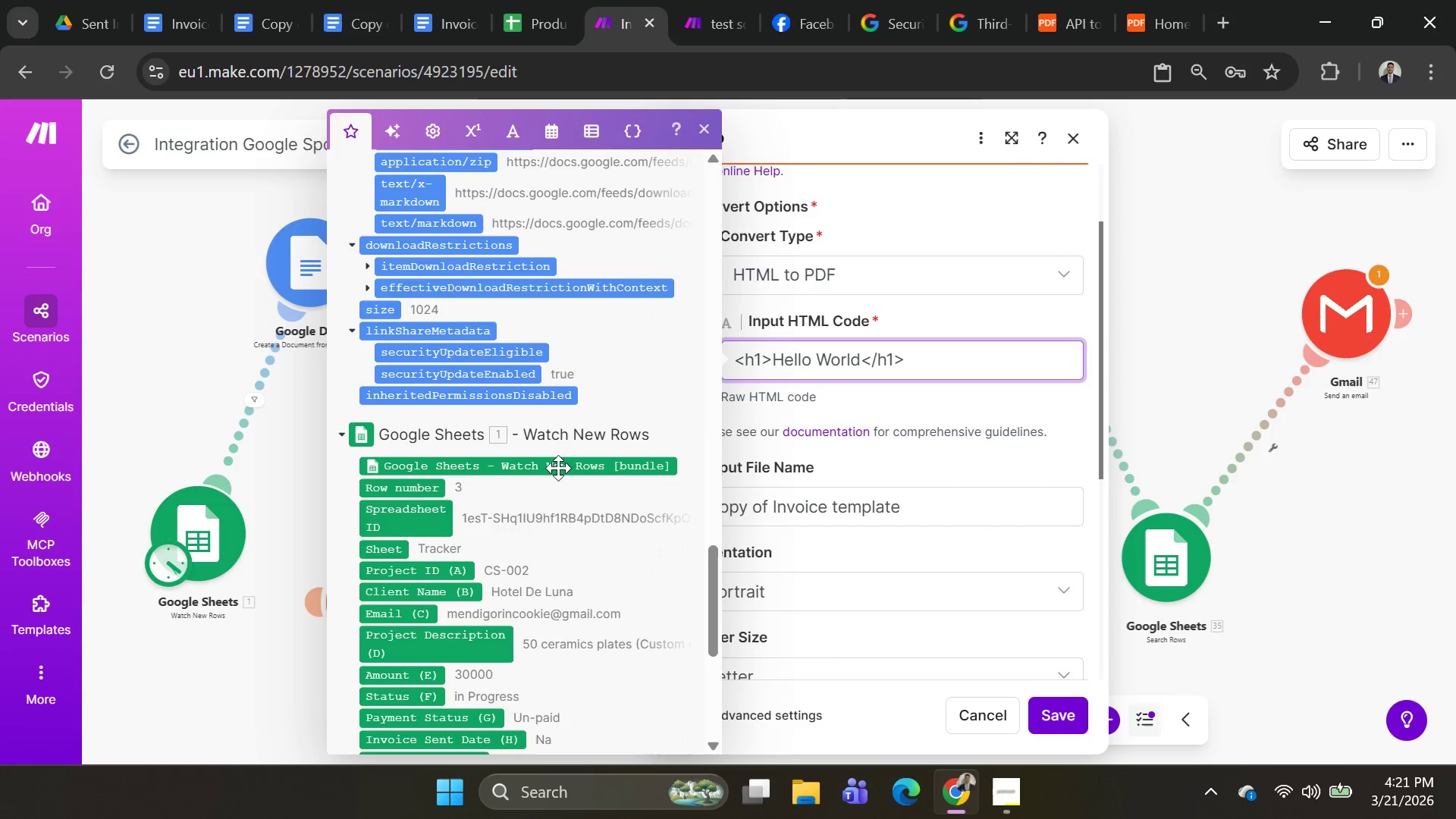 
scroll: coordinate [504, 548], scroll_direction: up, amount: 19.0
 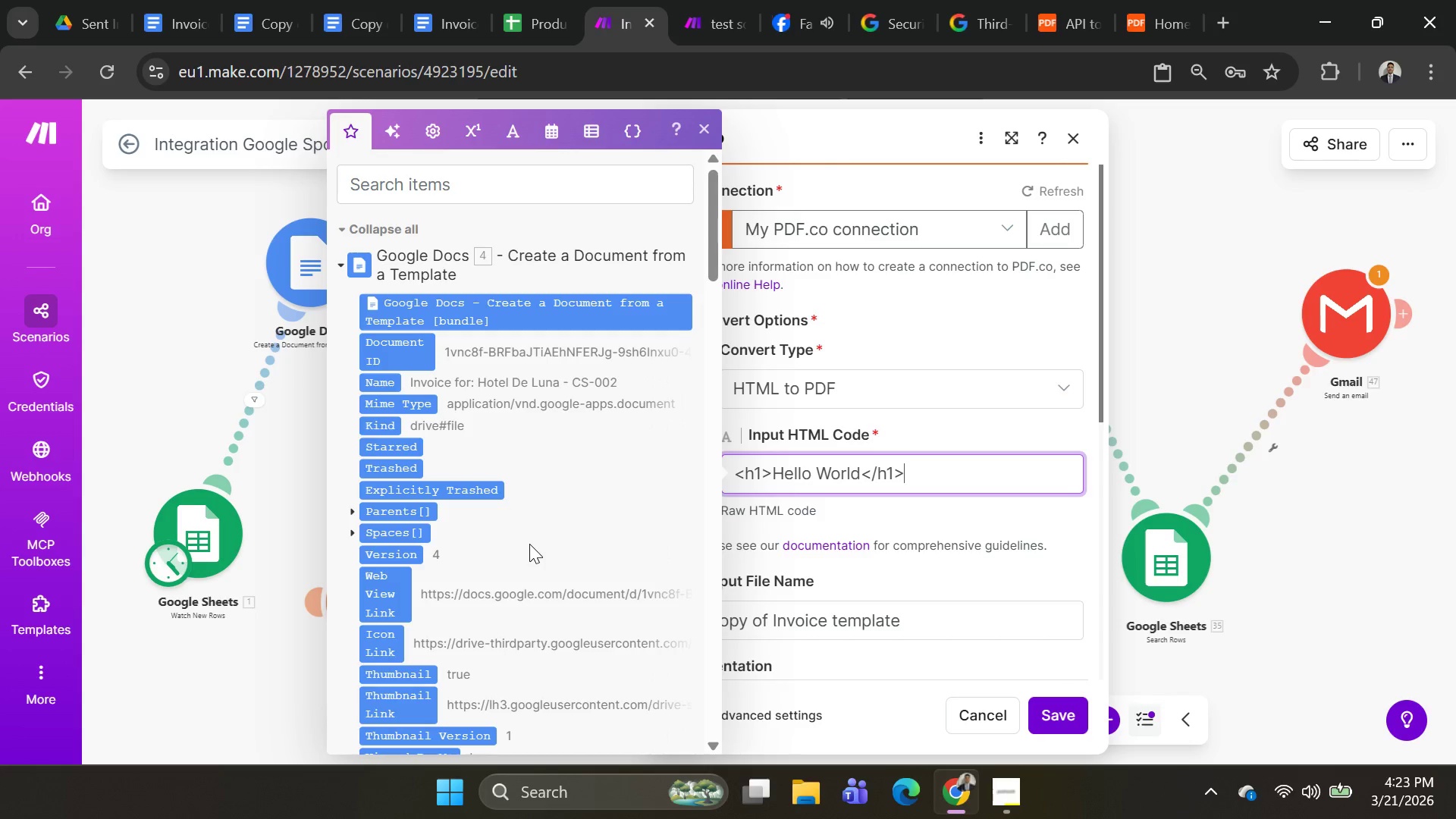 
wait(98.92)
 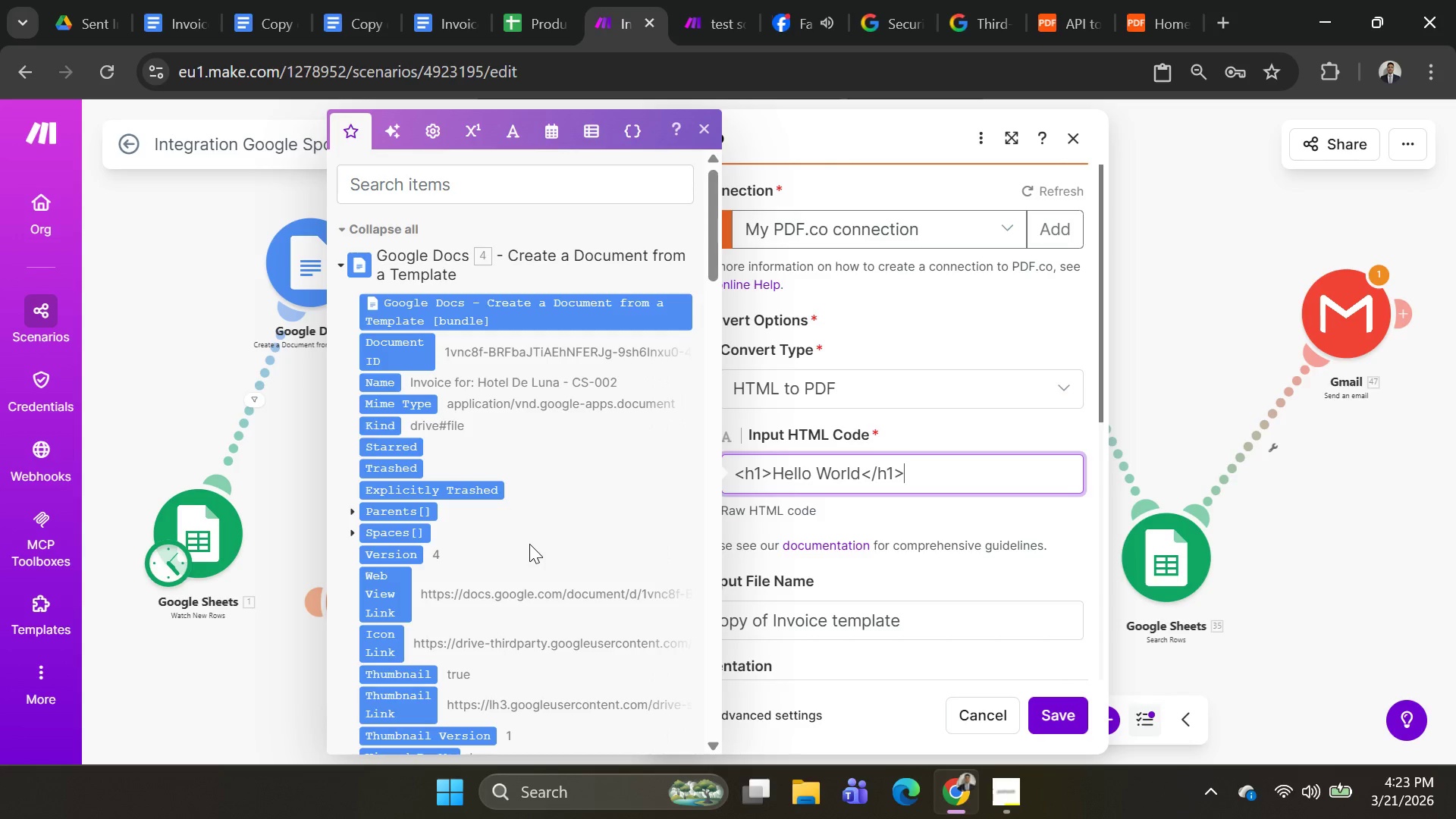 
left_click([806, 17])
 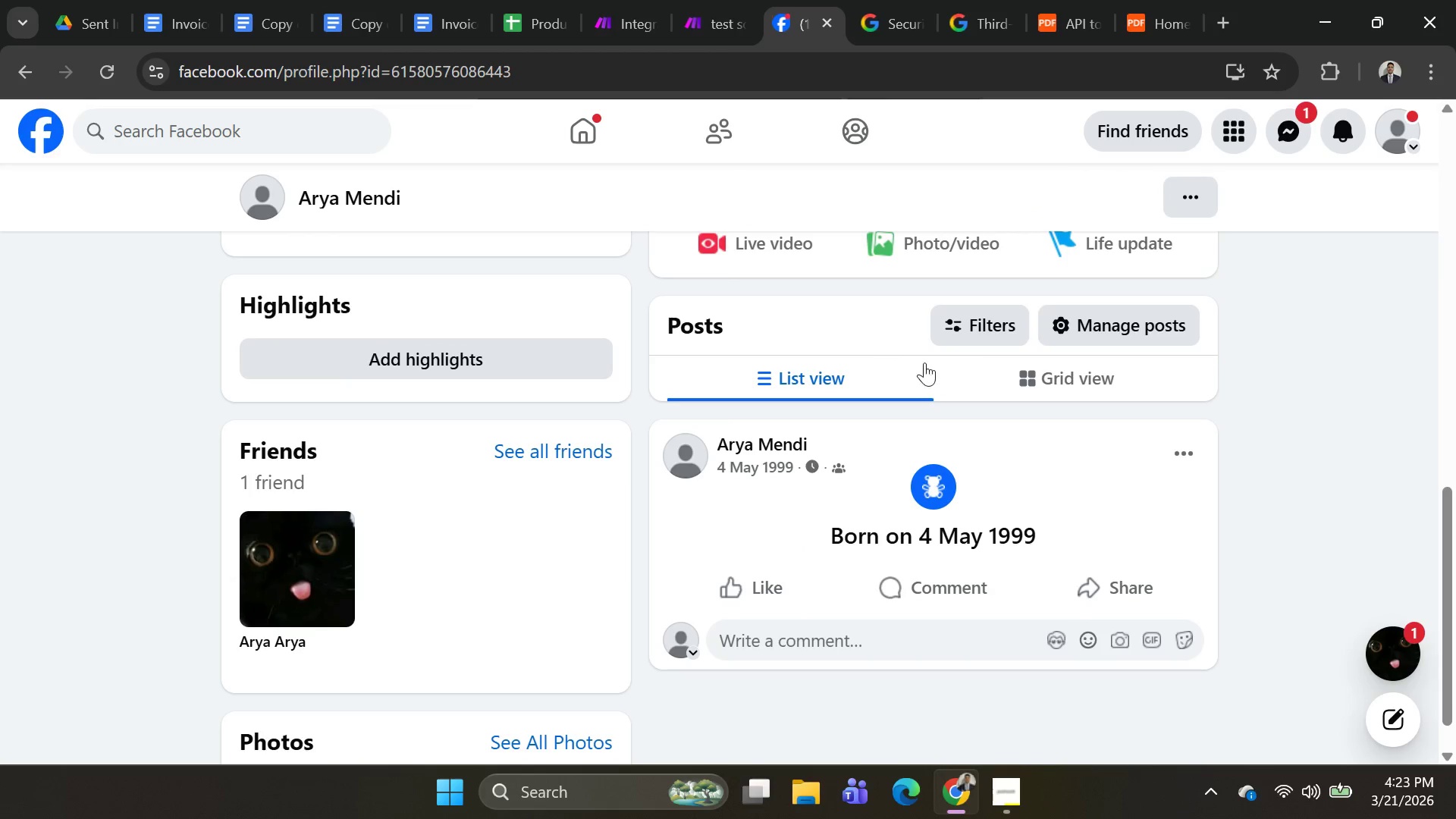 
scroll: coordinate [1064, 374], scroll_direction: up, amount: 4.0
 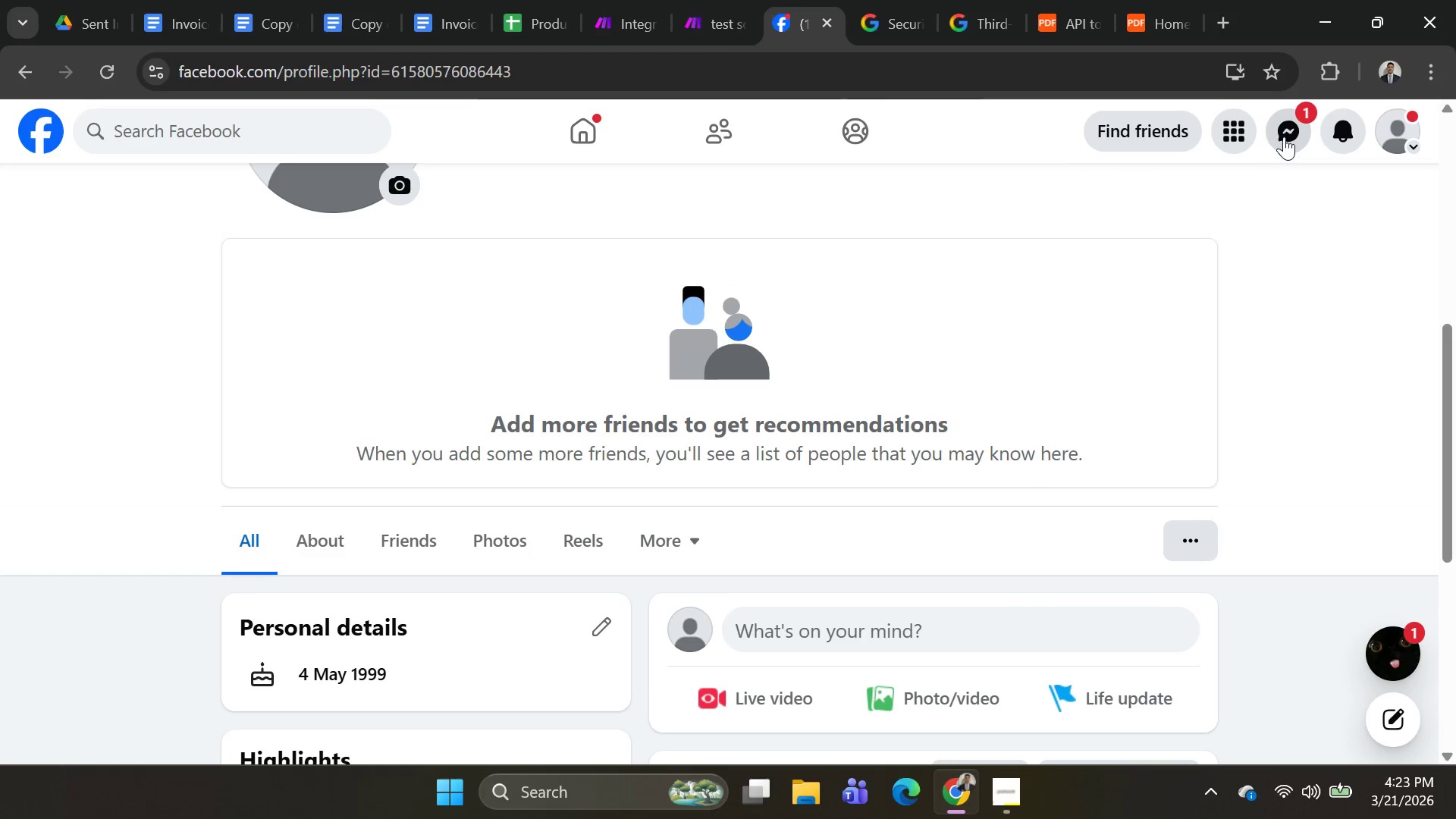 
left_click([1281, 133])
 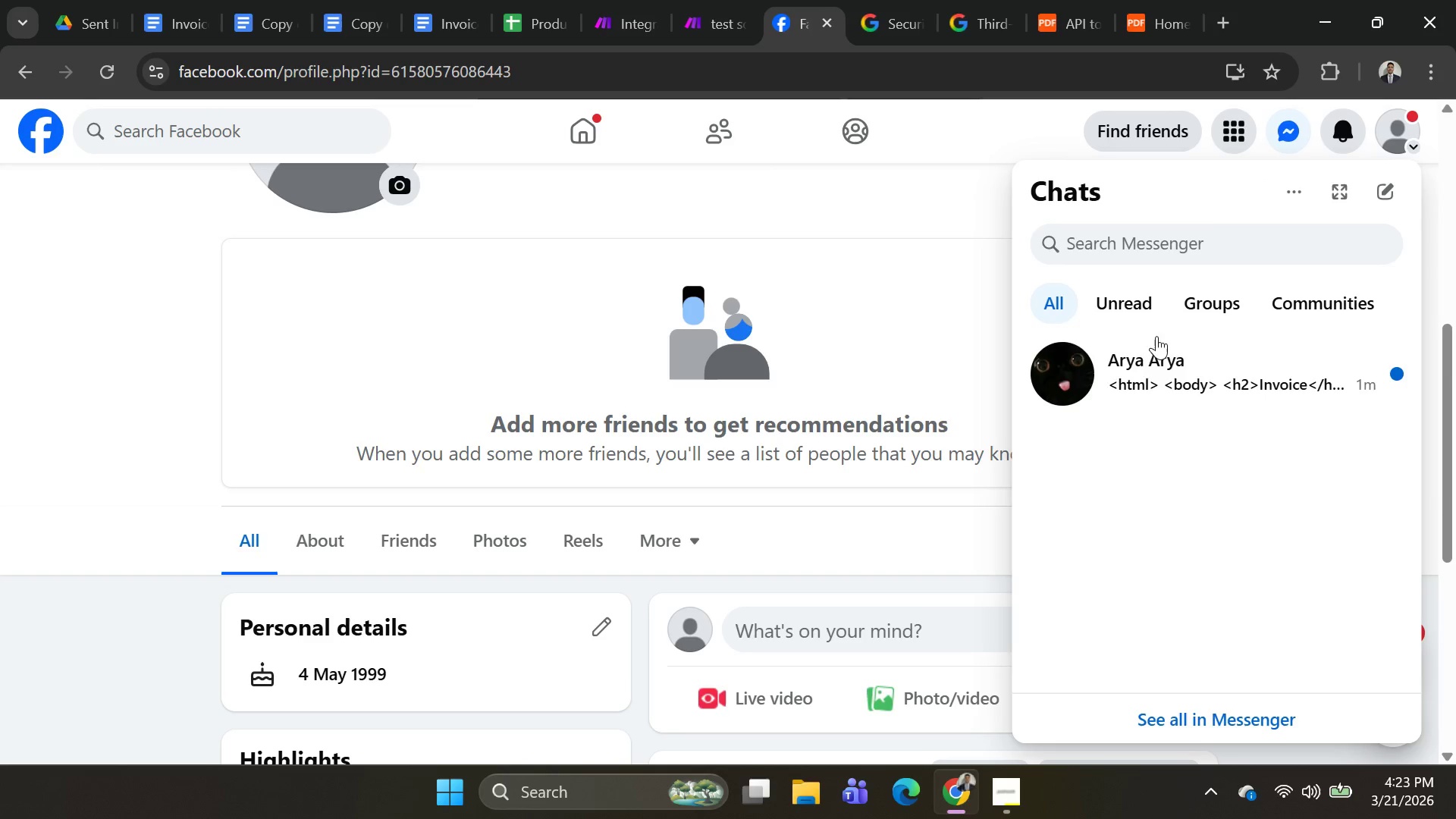 
left_click([1135, 364])
 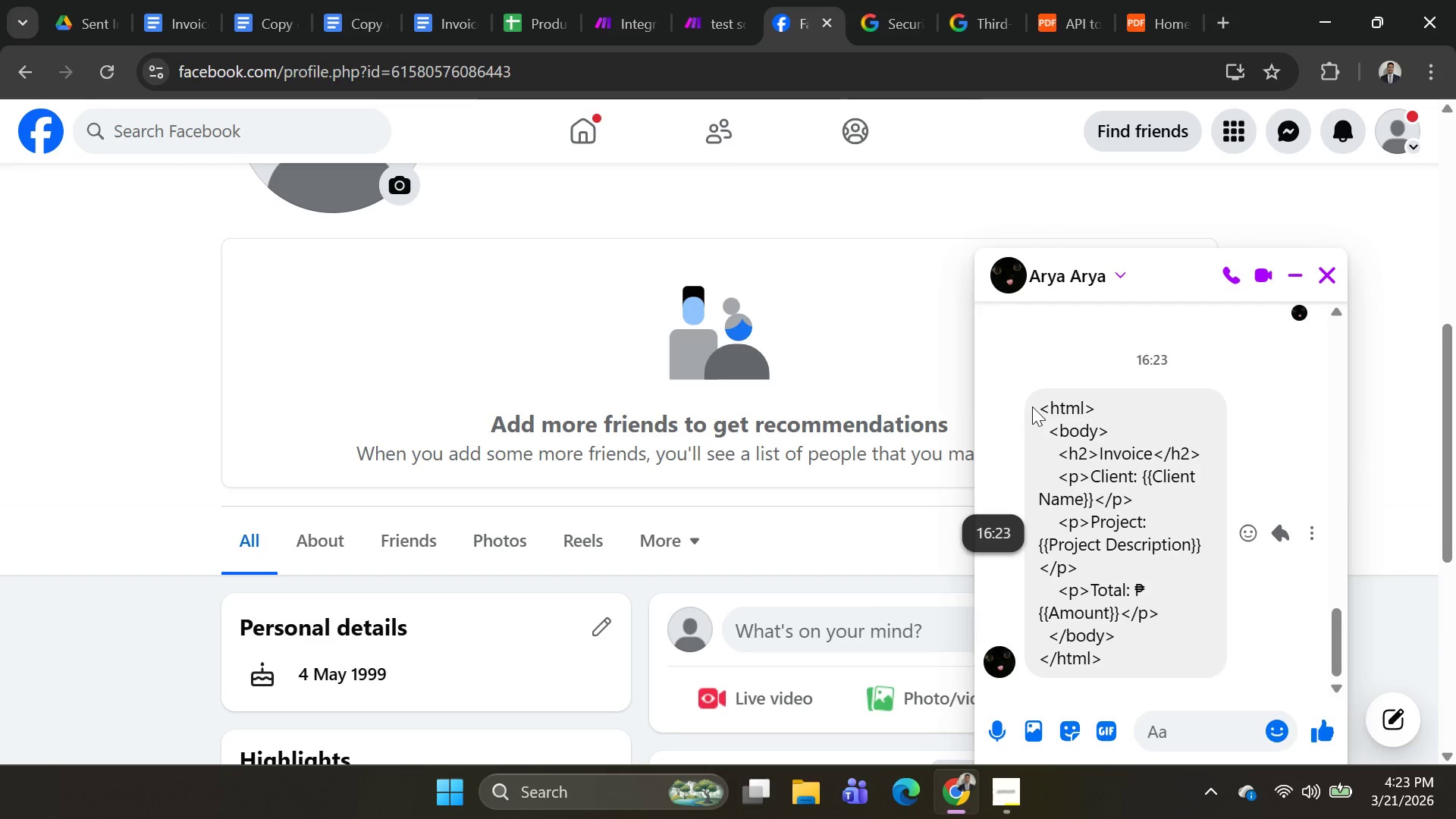 
left_click_drag(start_coordinate=[1039, 405], to_coordinate=[1130, 651])
 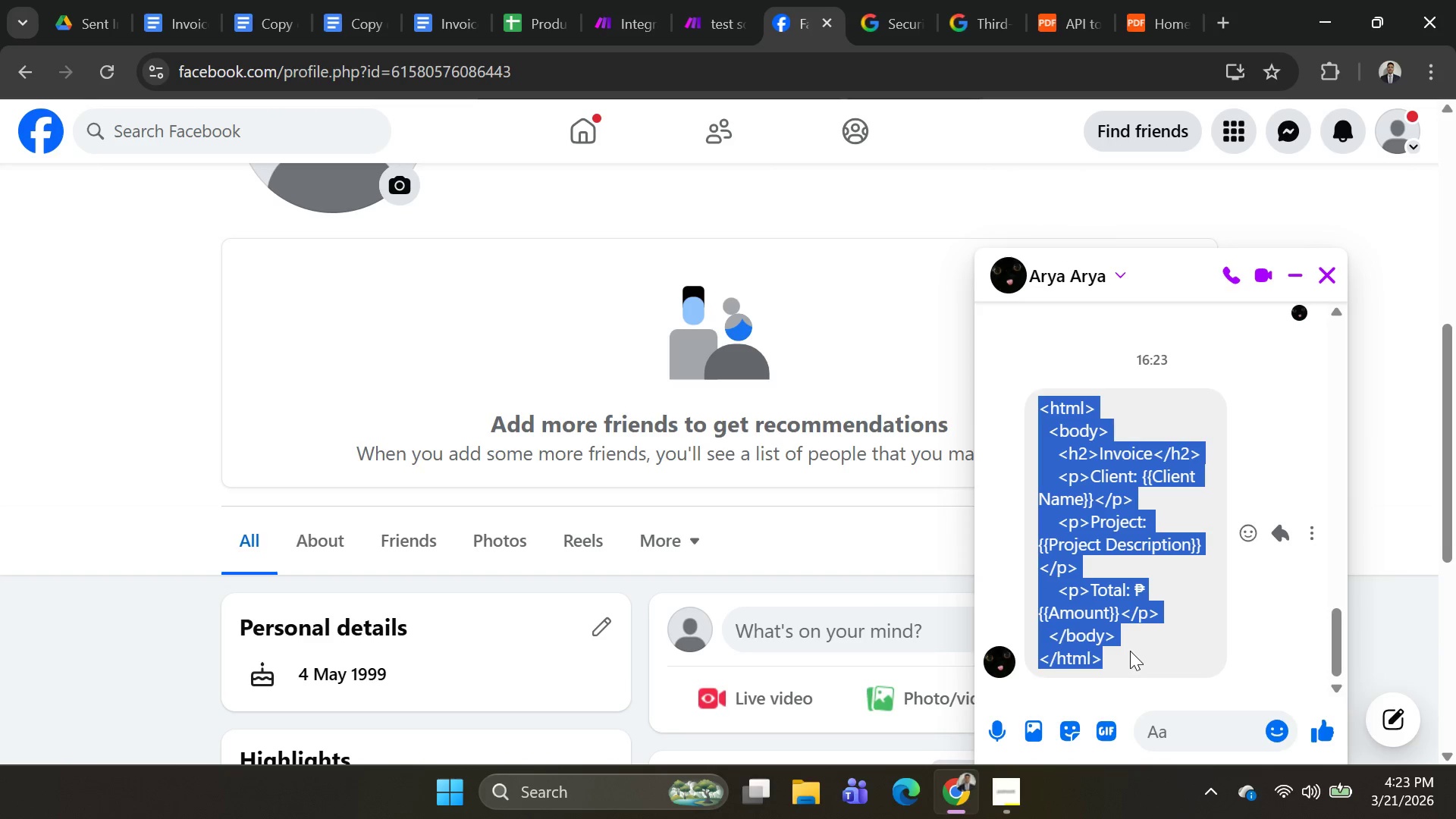 
key(Control+C)
 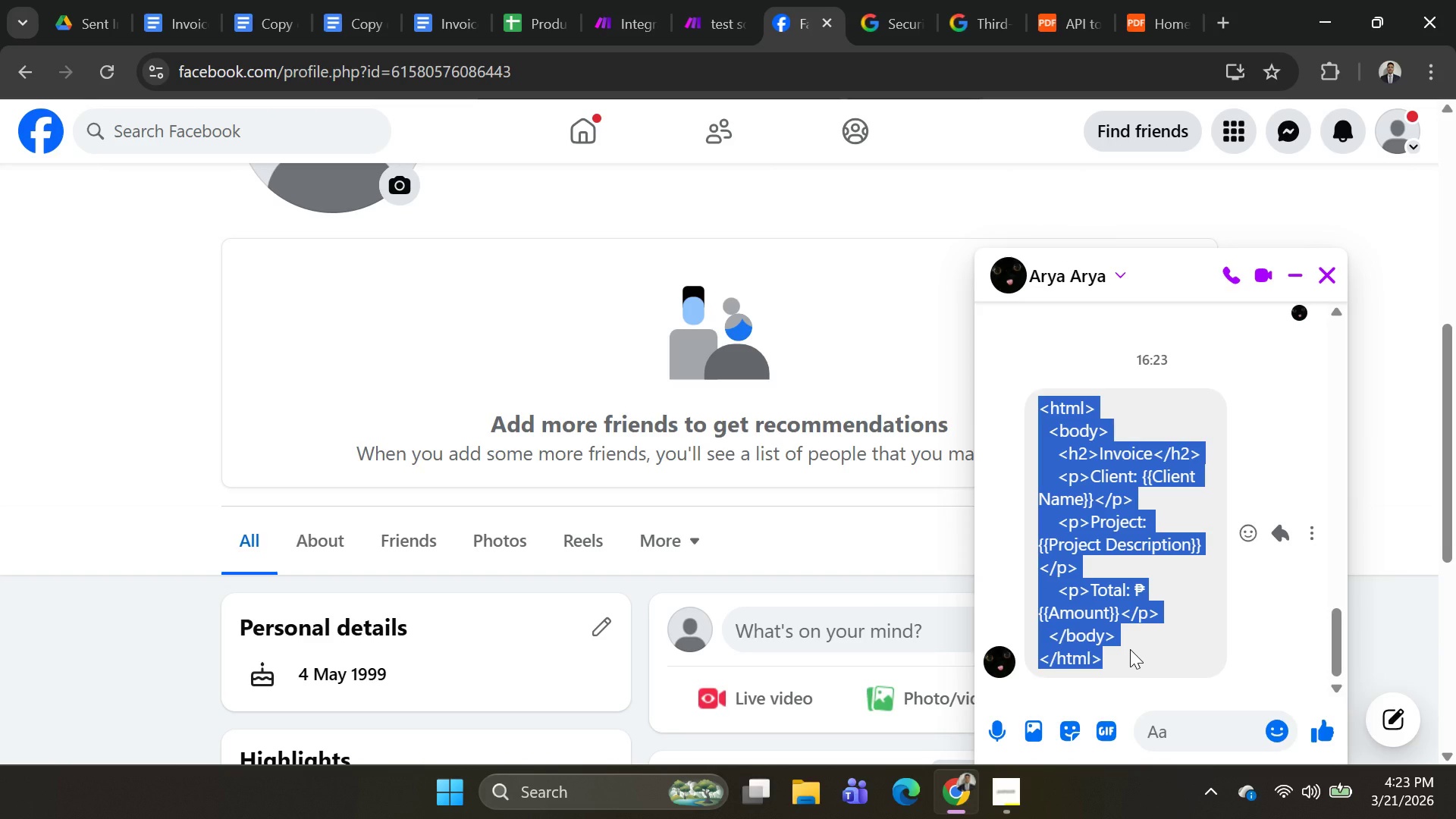 
key(Control+C)
 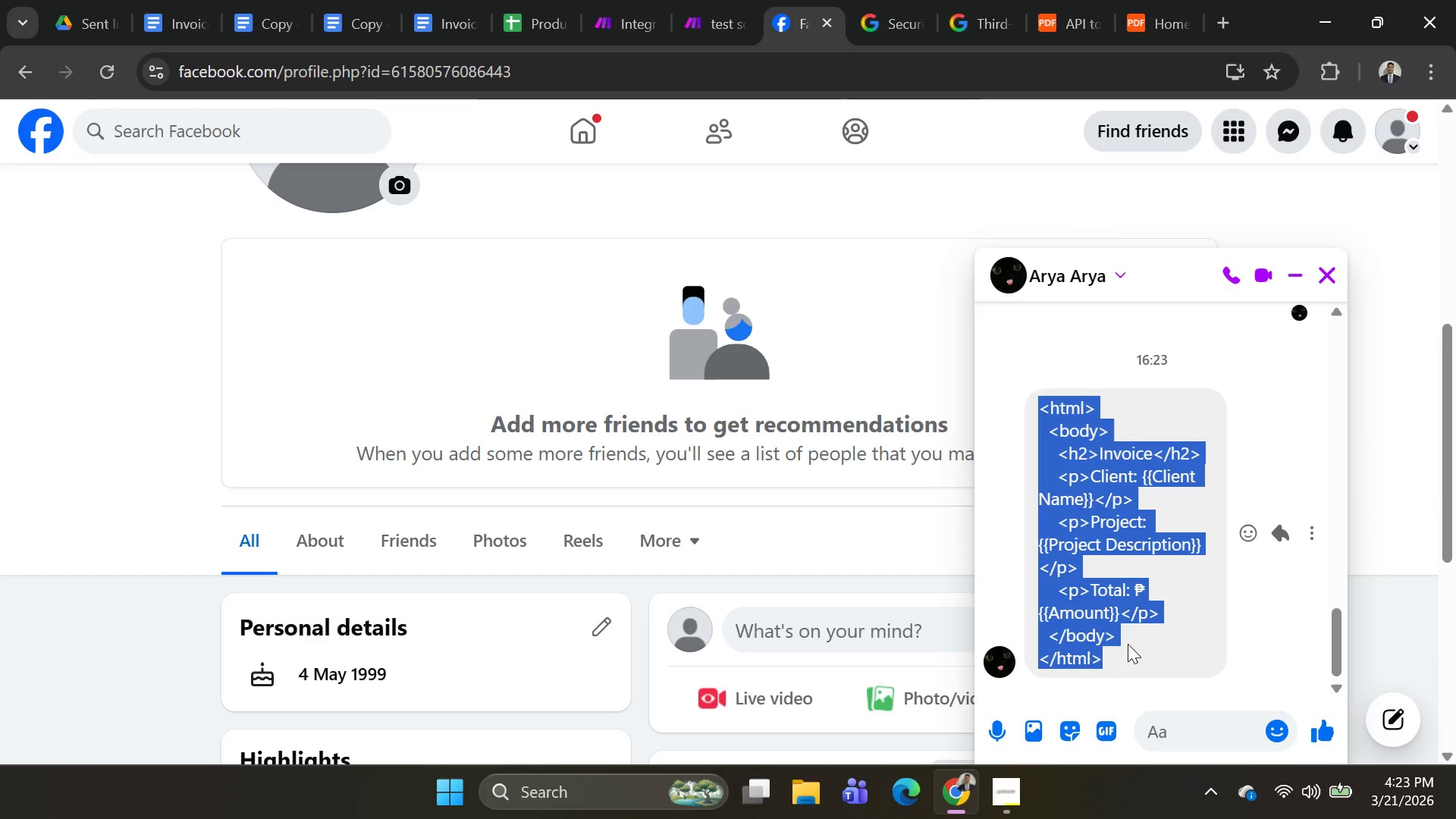 
key(Alt+AltLeft)
 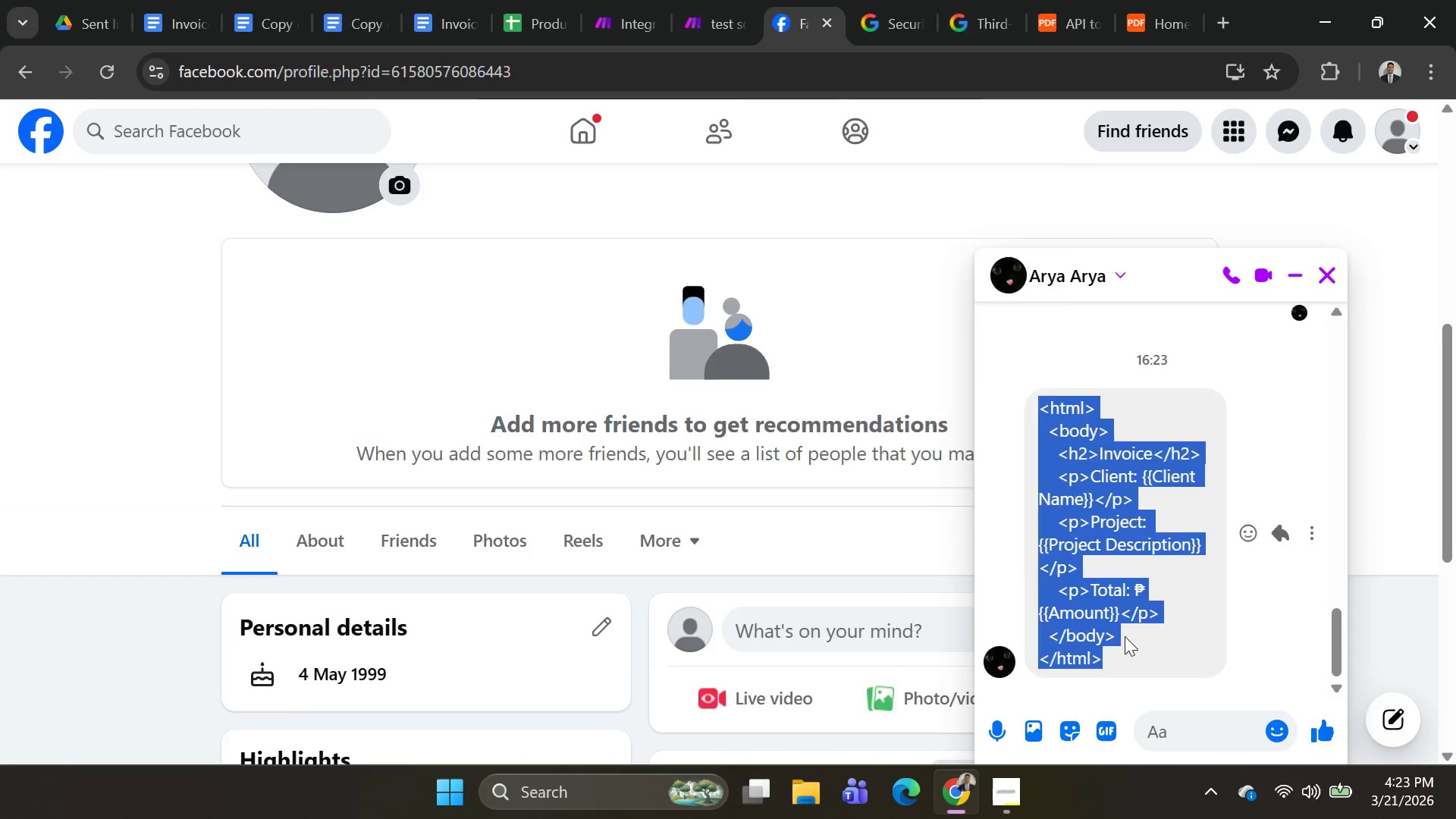 
key(Alt+Tab)